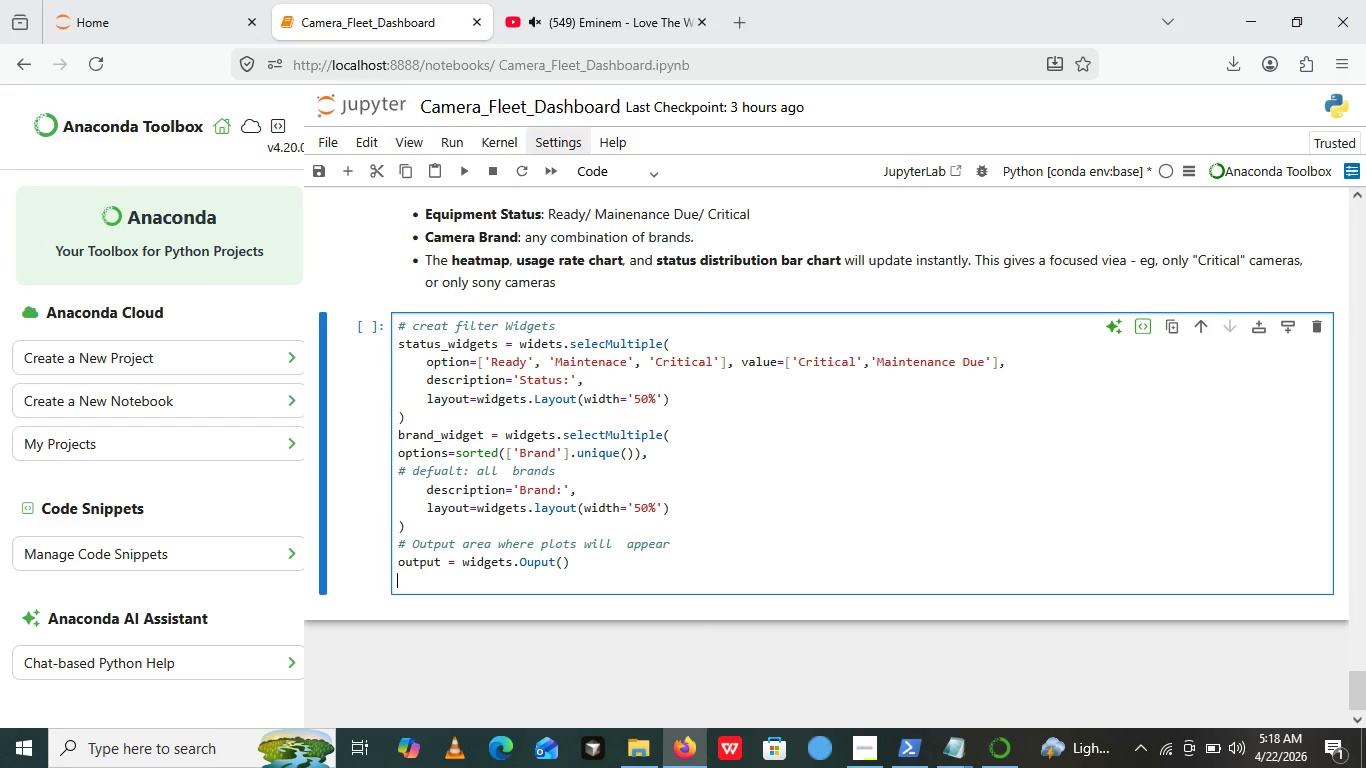 
type(def update )
key(Backspace)
type(_dashboard)
 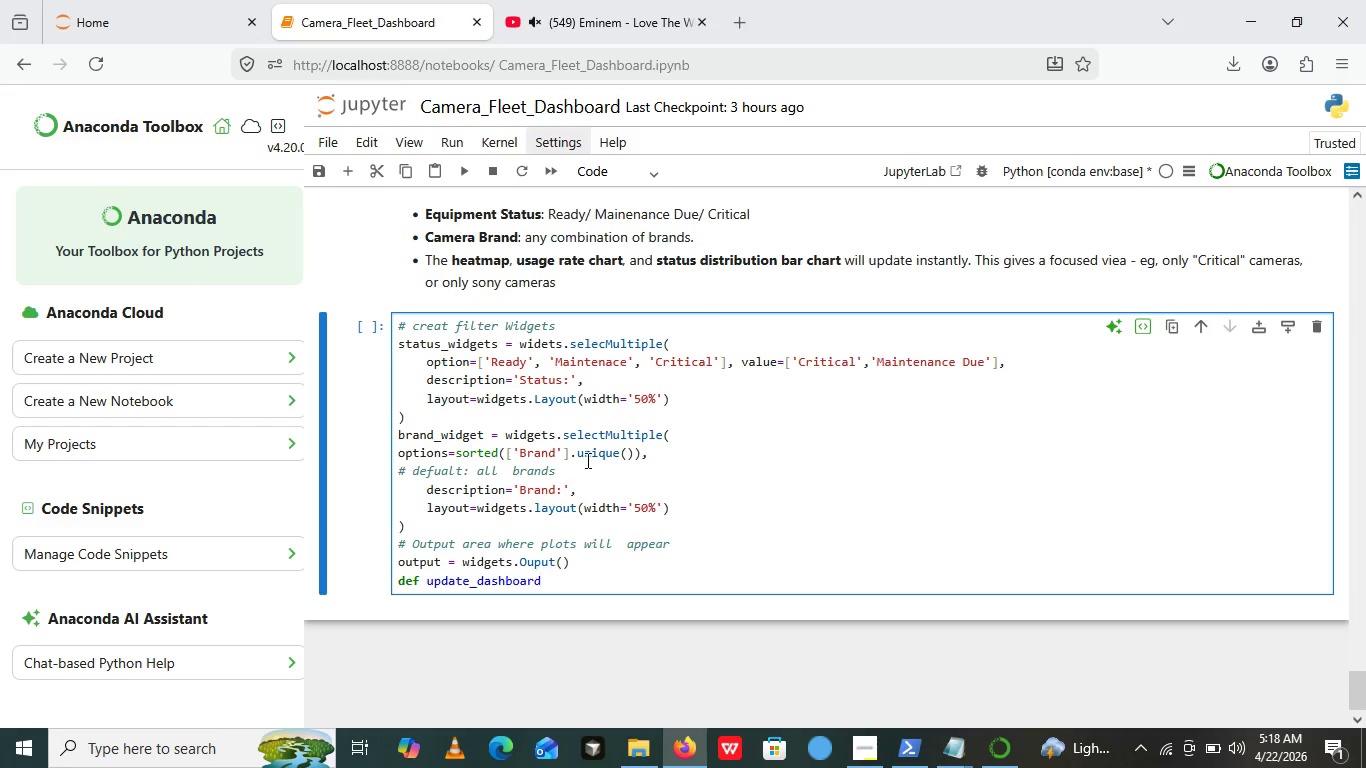 
left_click([539, 18])
 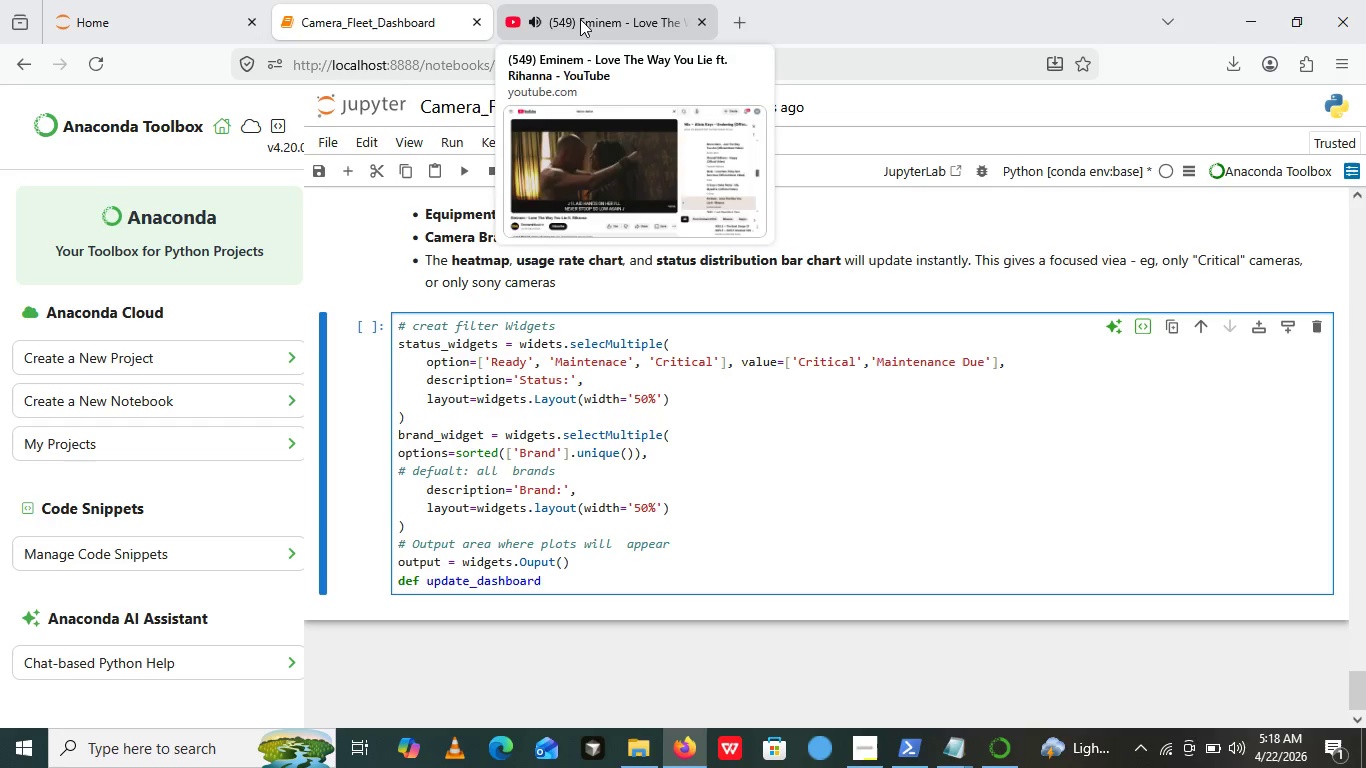 
left_click([580, 19])
 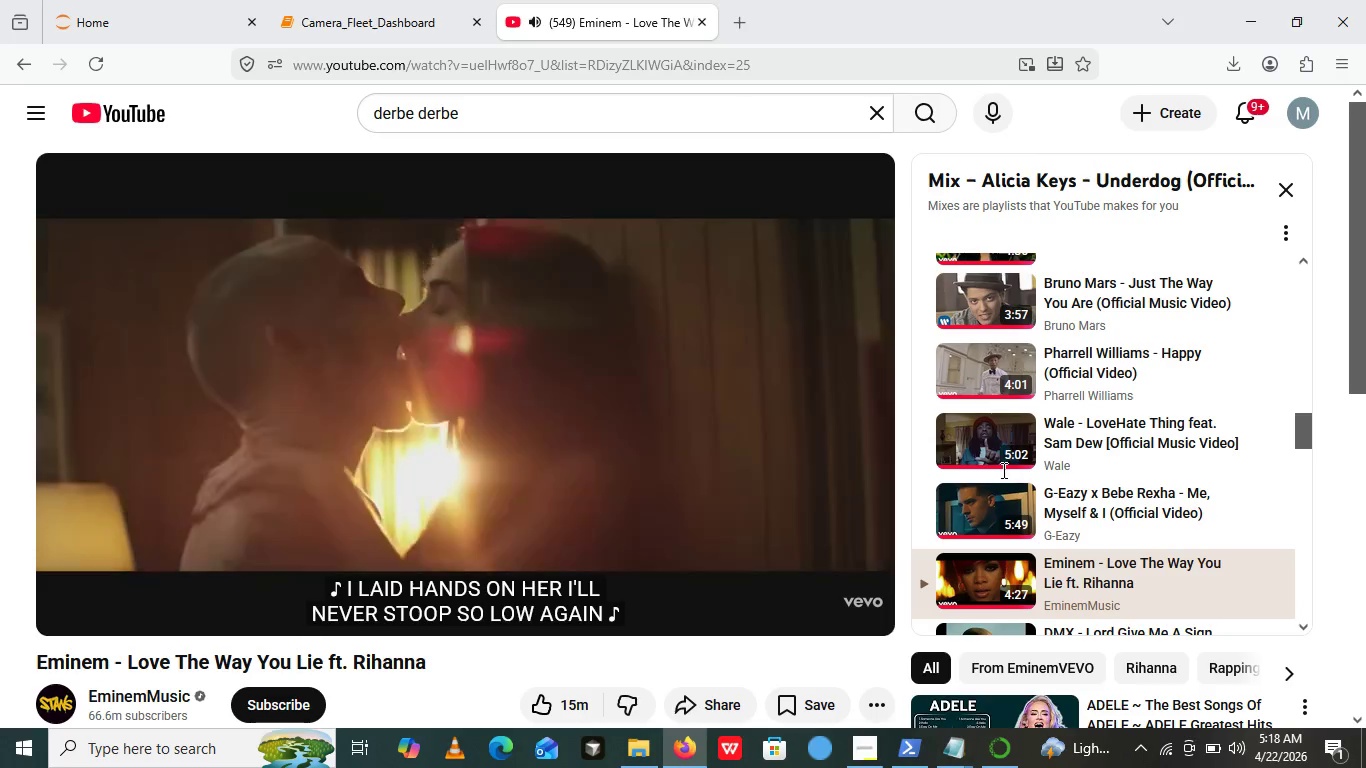 
left_click([989, 448])
 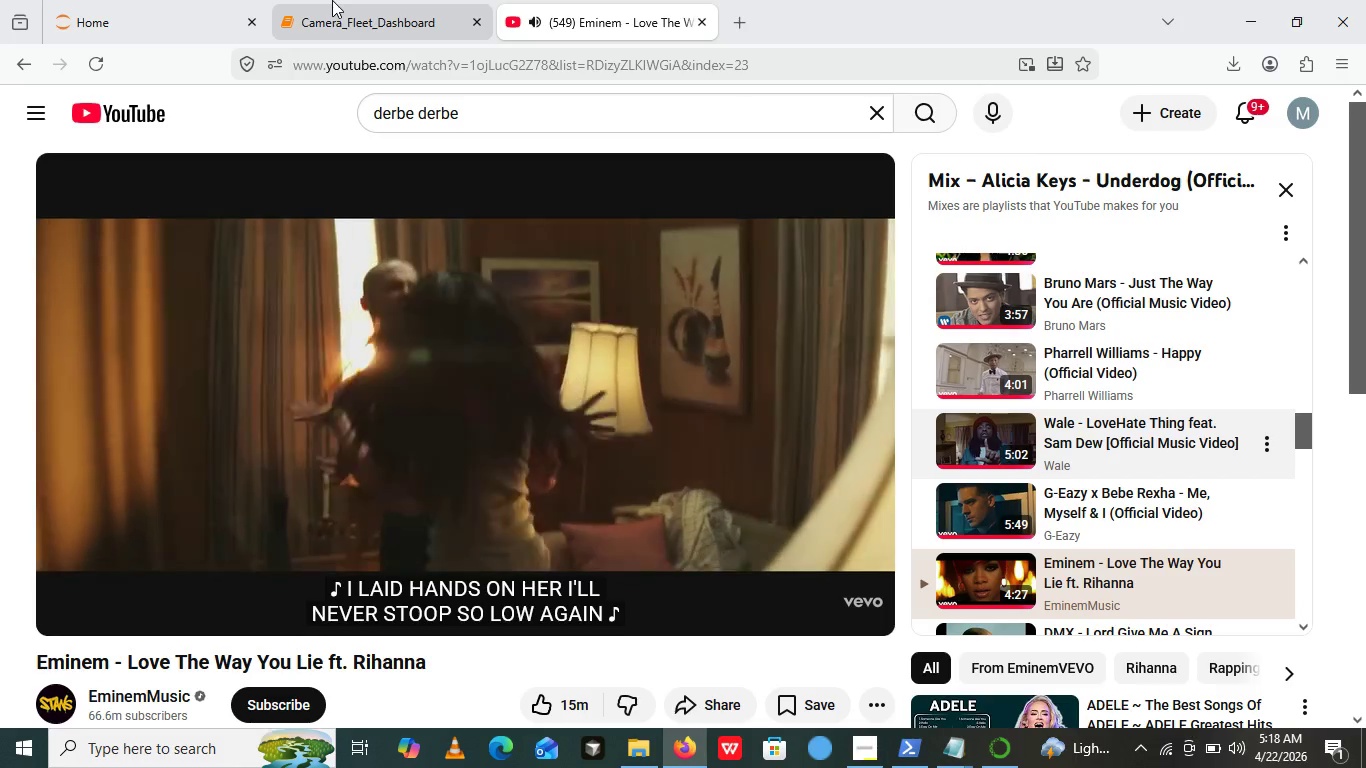 
left_click([332, 0])
 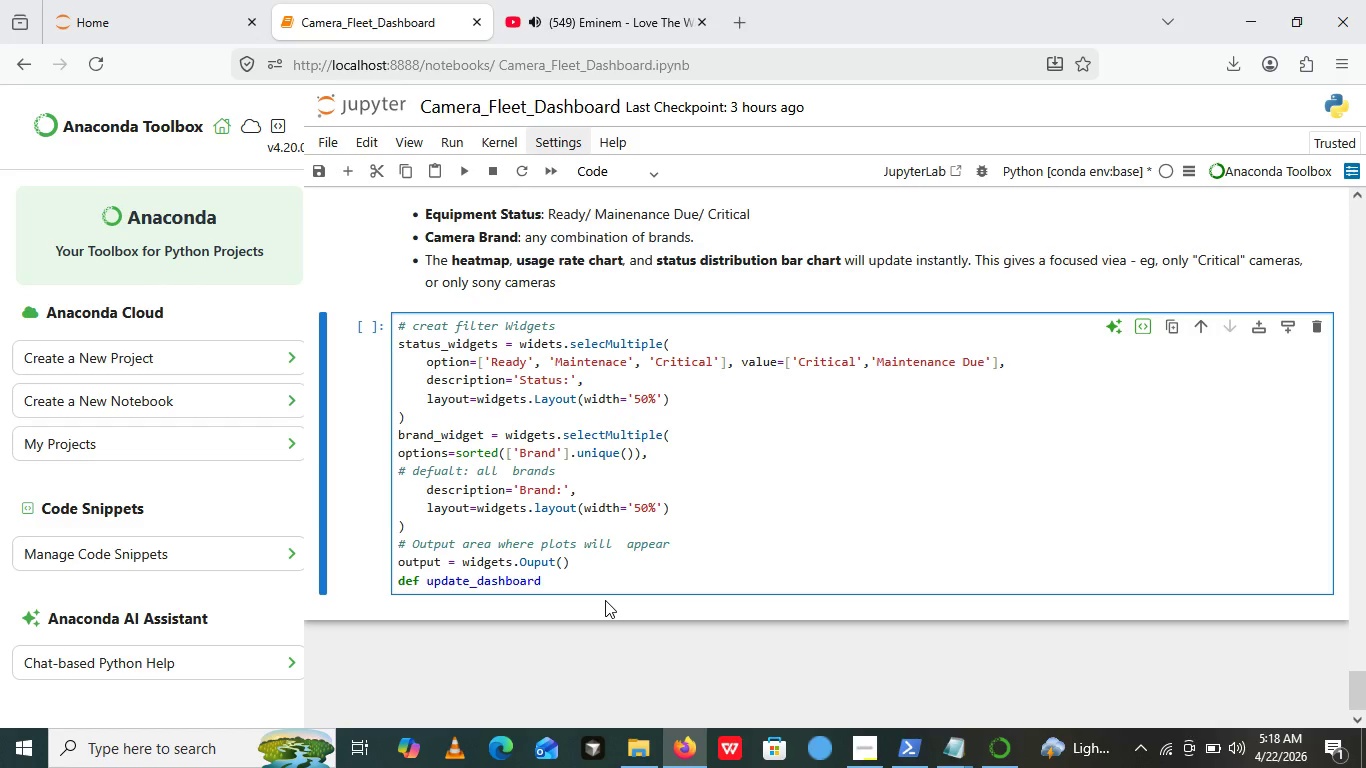 
wait(6.42)
 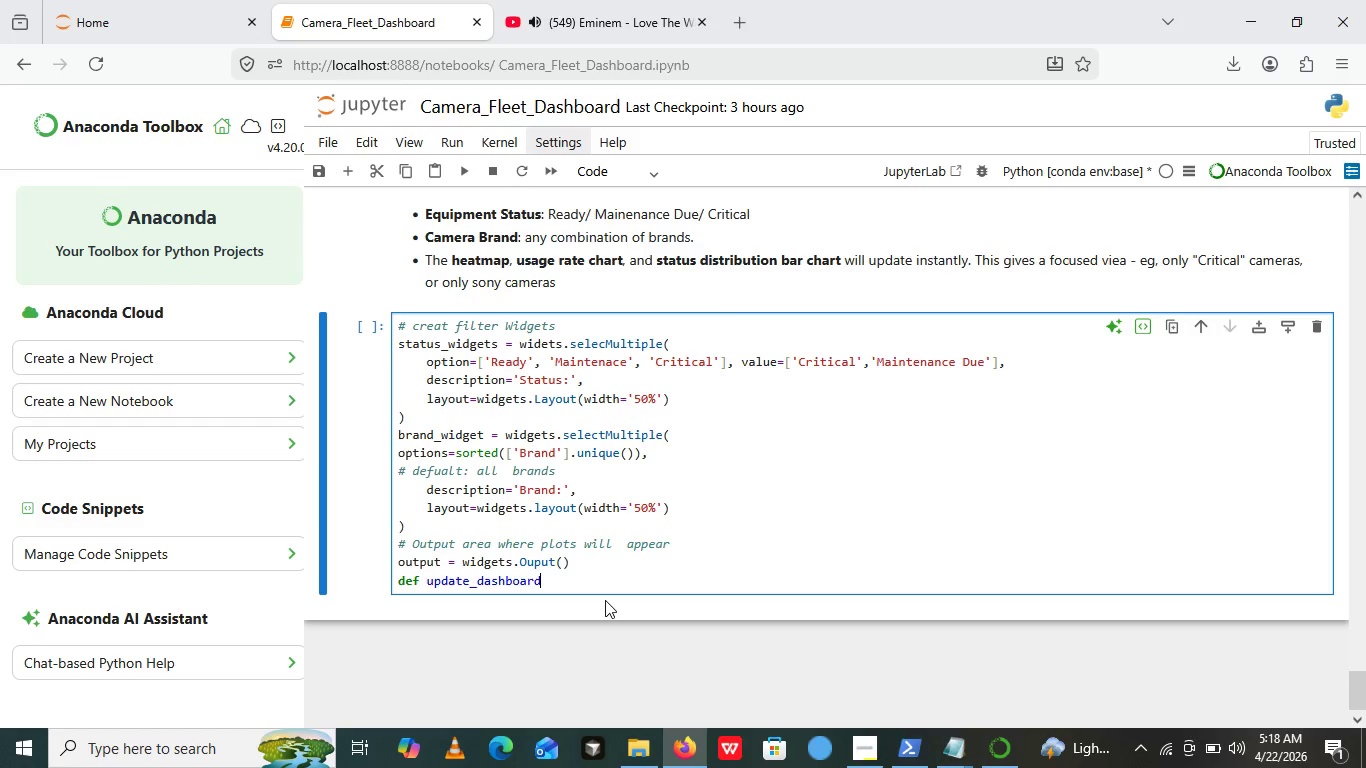 
type(())
 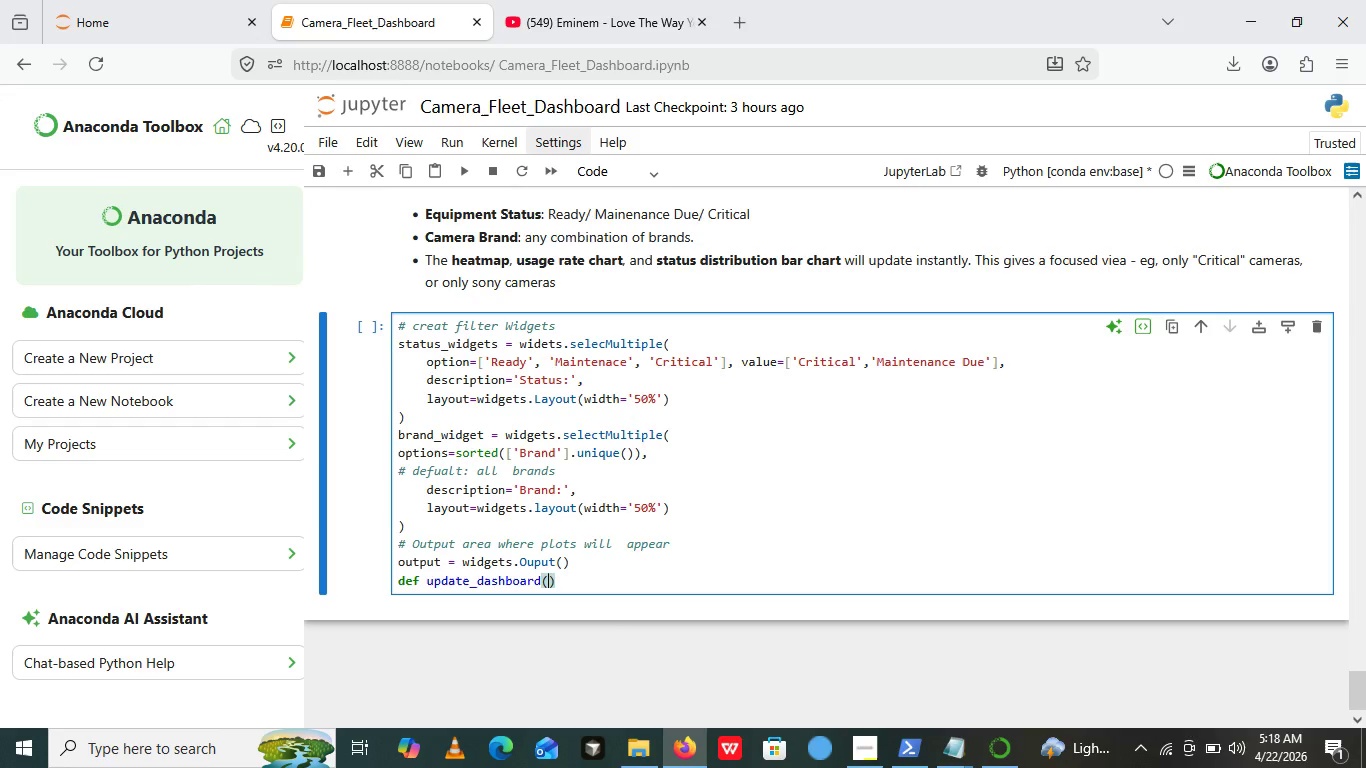 
key(ArrowLeft)
 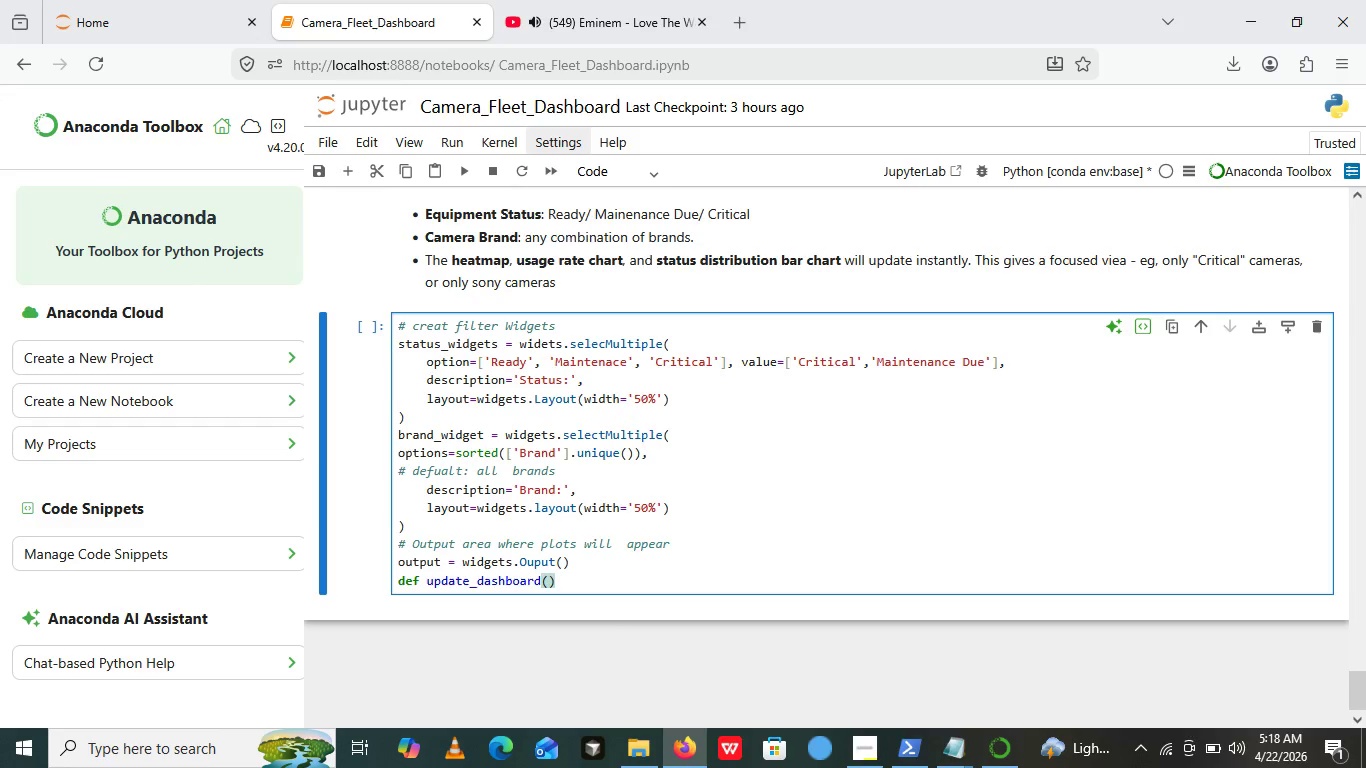 
type(change)
 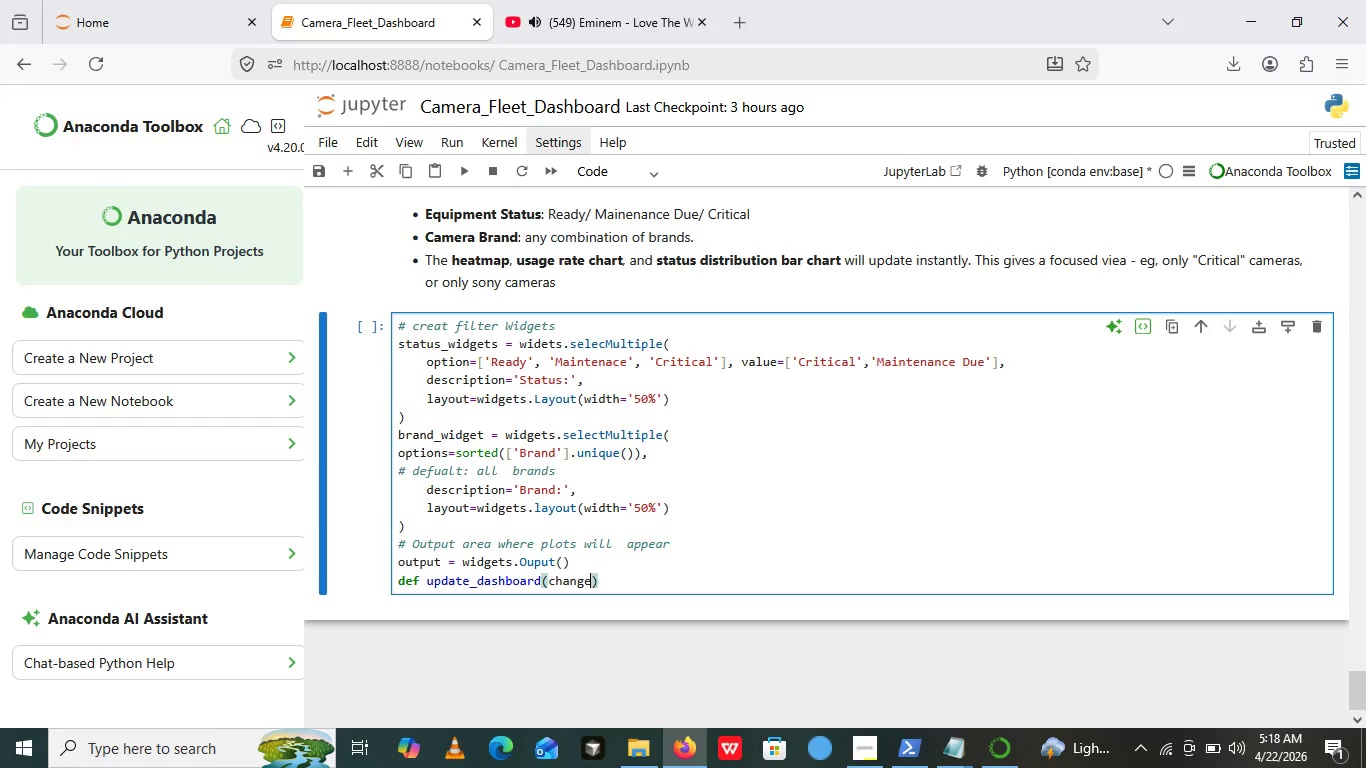 
key(ArrowRight)
 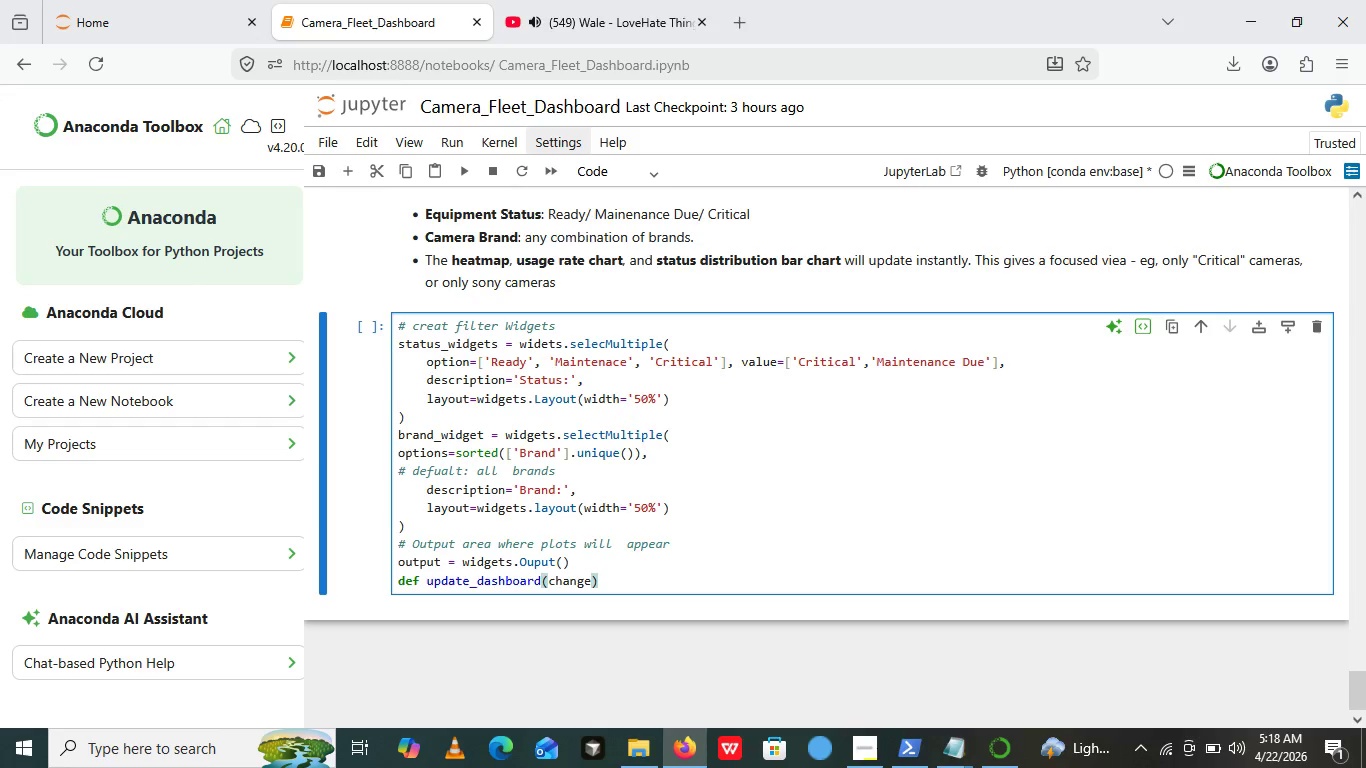 
key(Shift+Semicolon)
 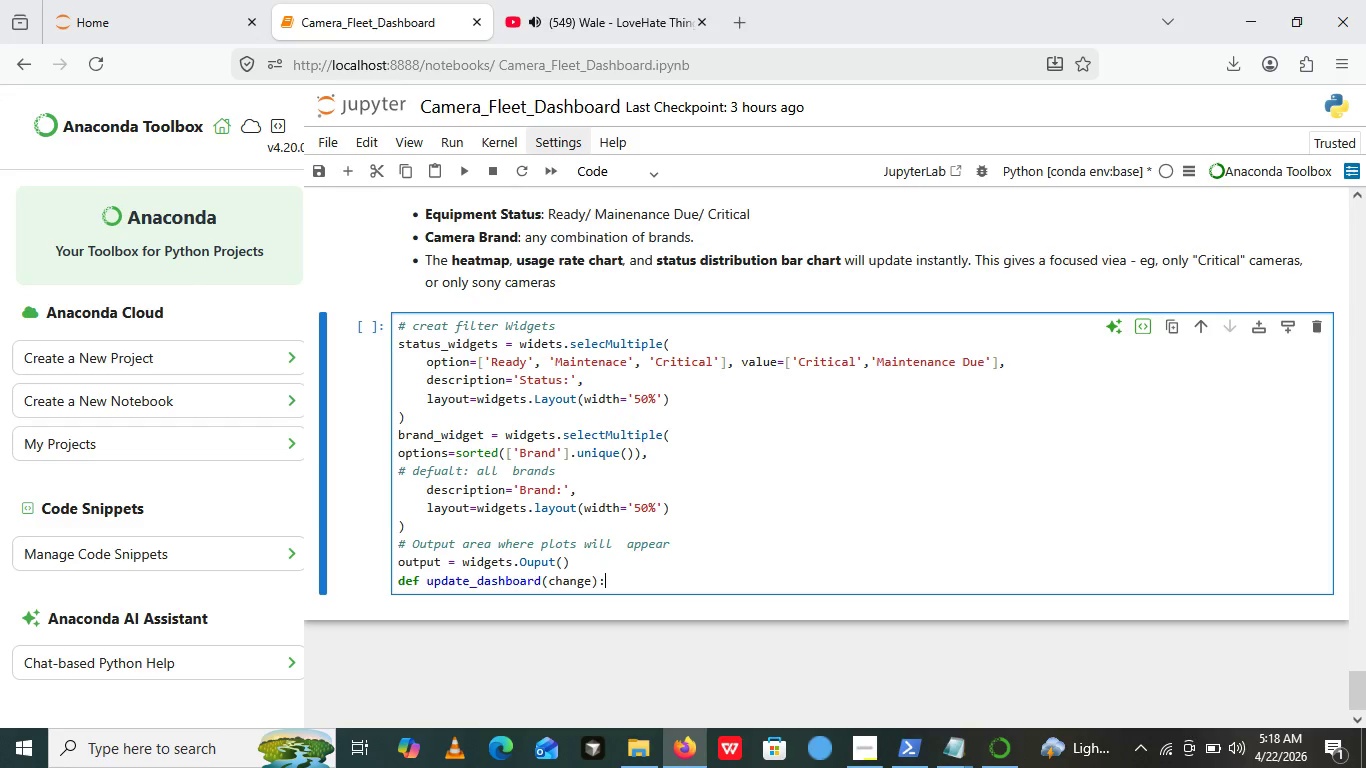 
key(Enter)
 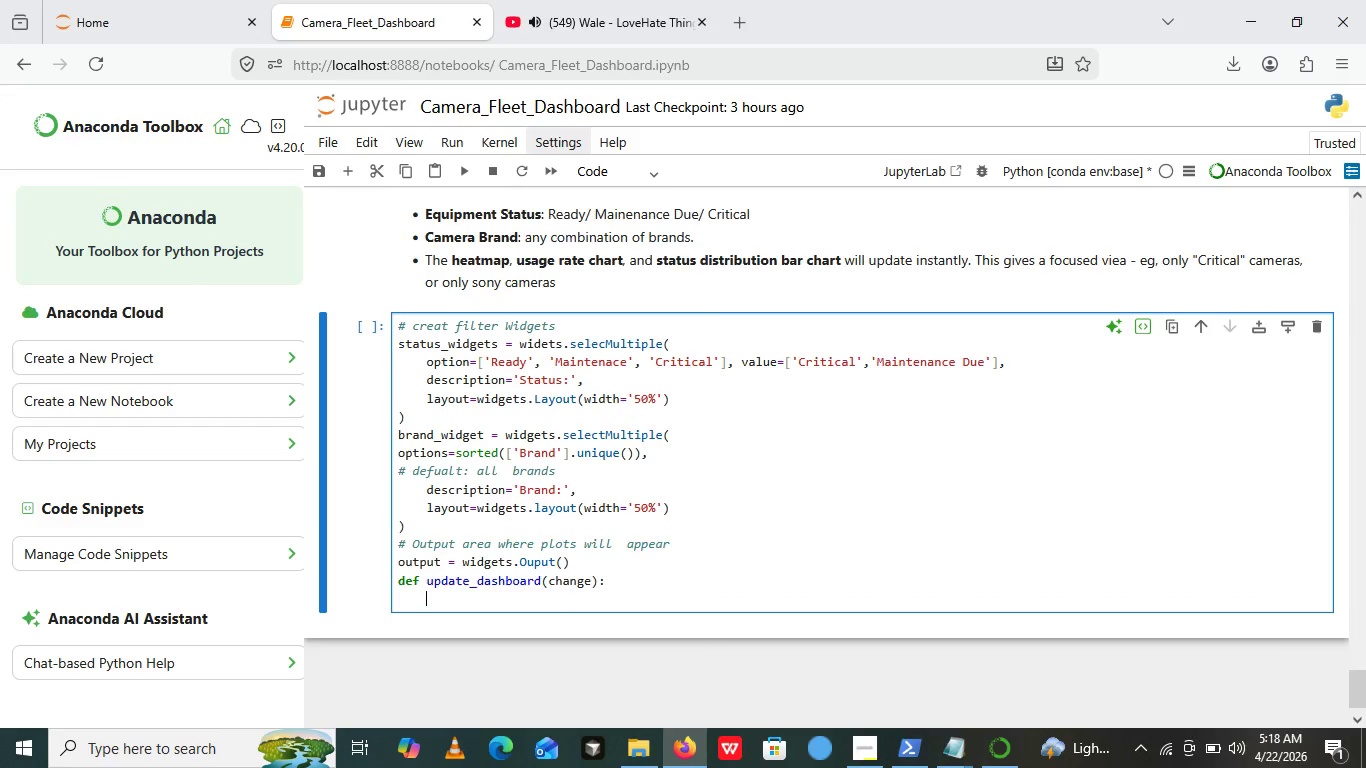 
key(Quote)
 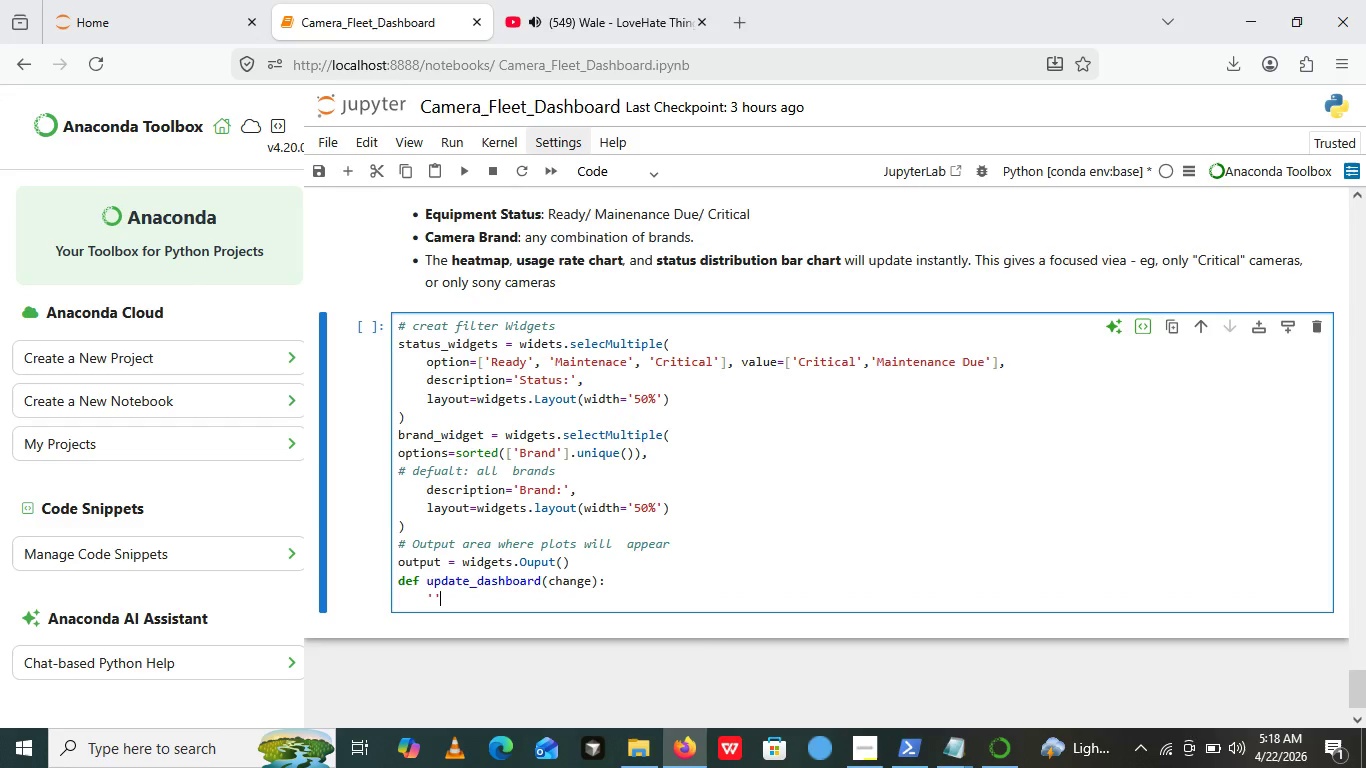 
key(Quote)
 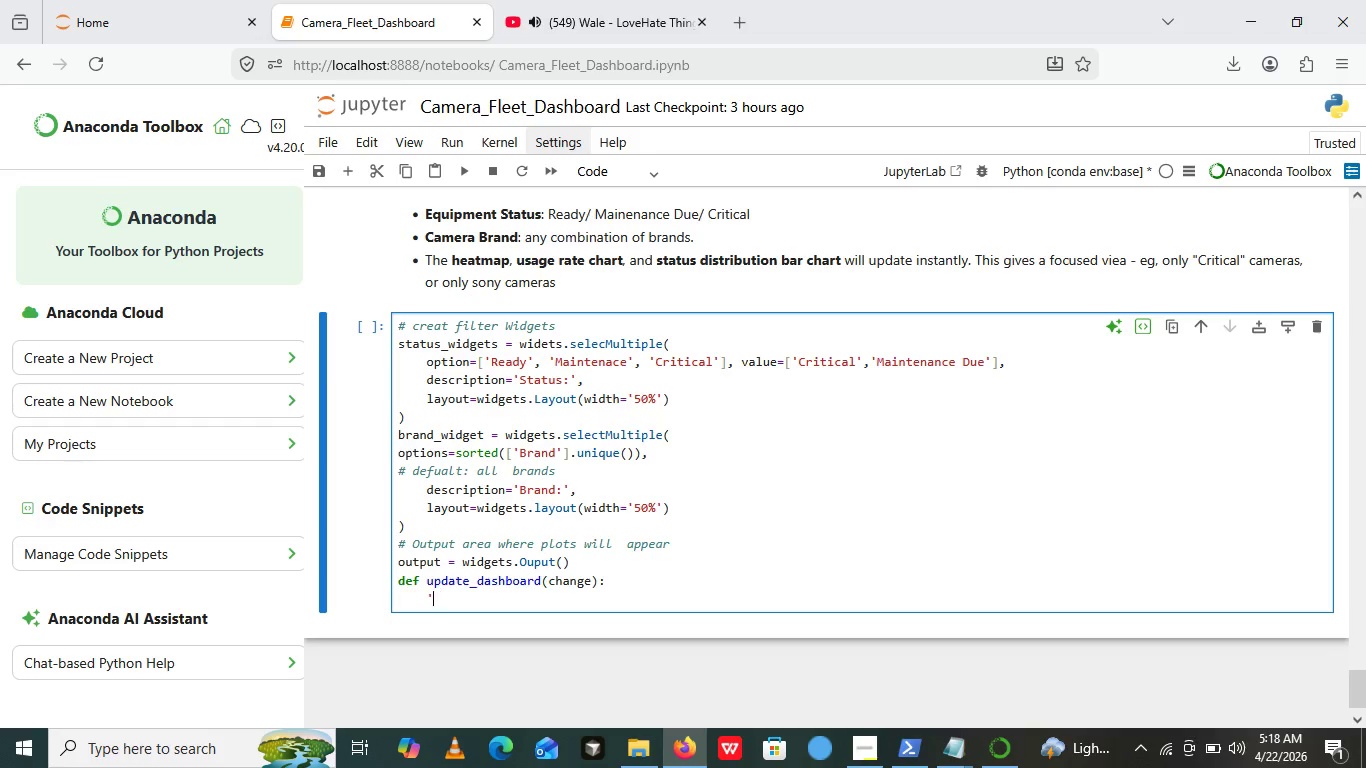 
key(Backspace)
 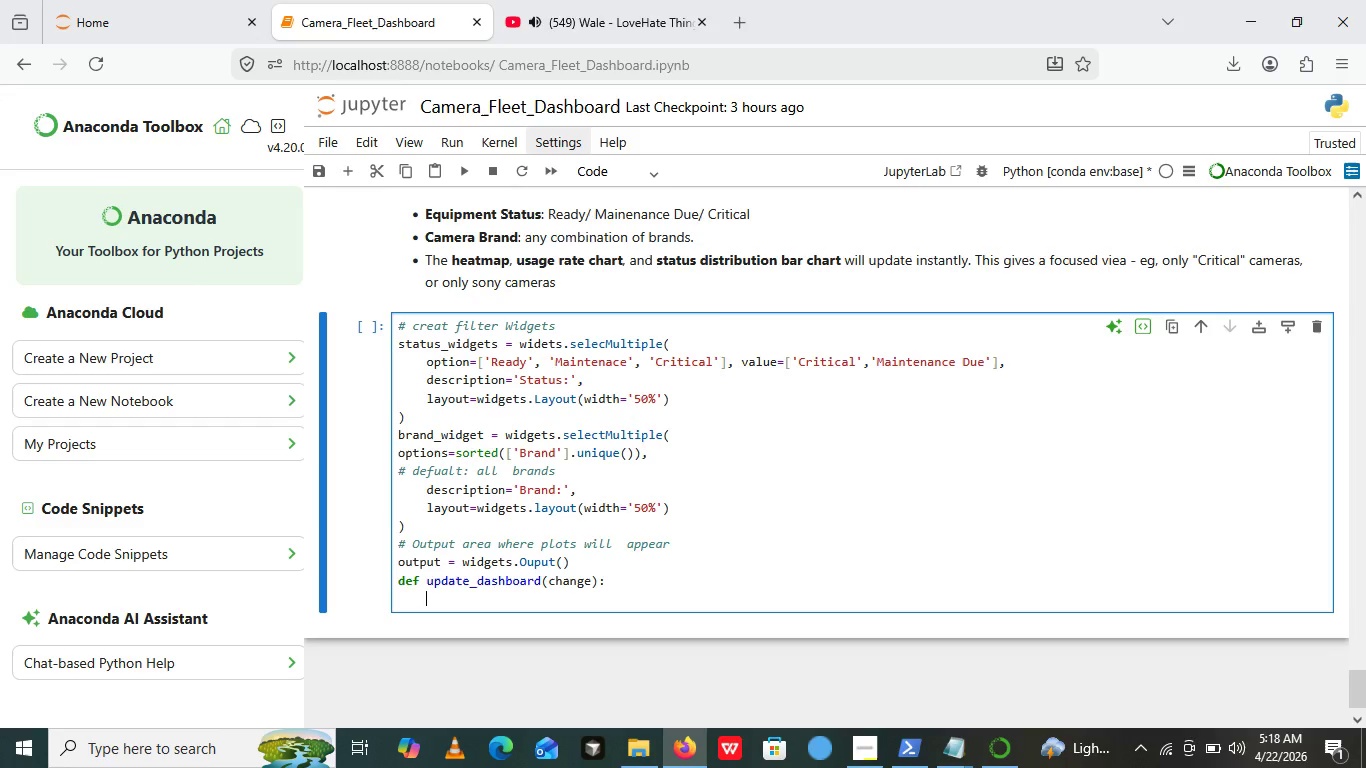 
key(Backspace)
 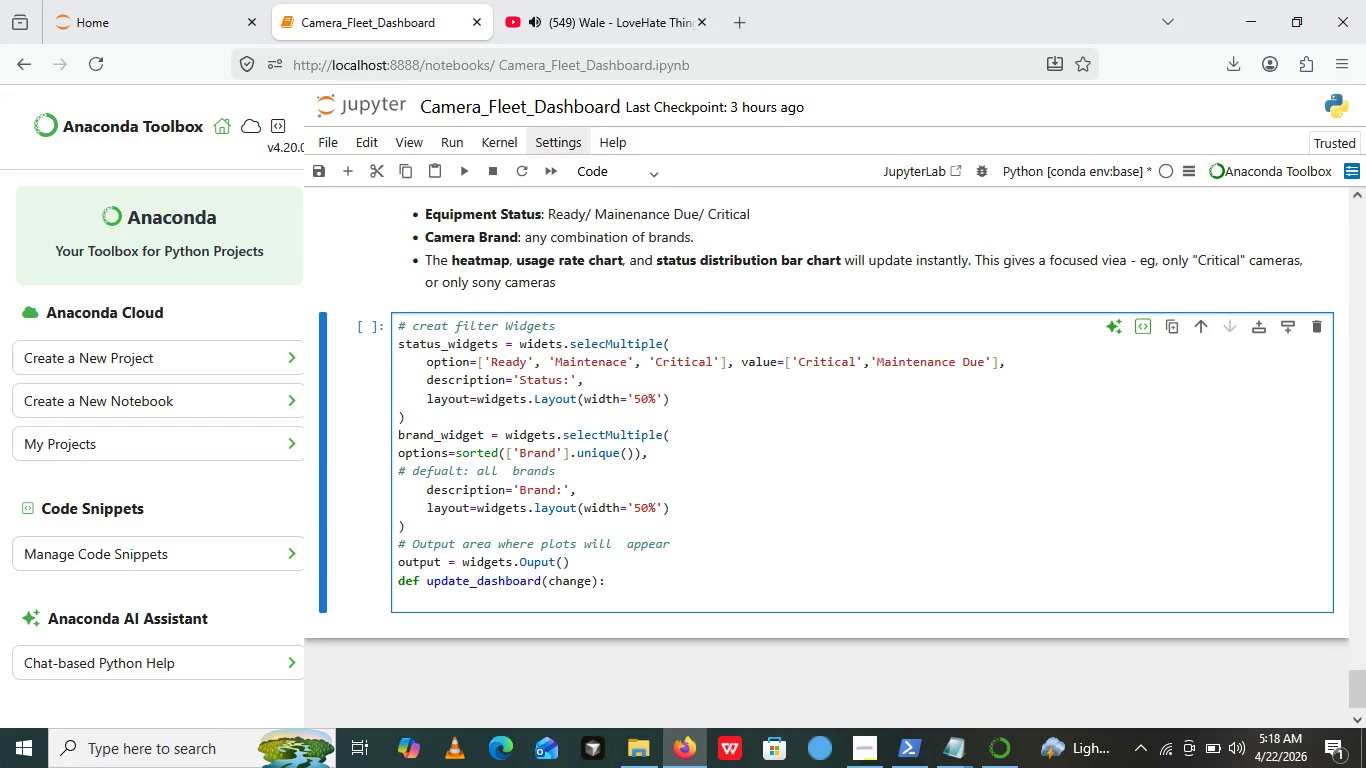 
key(Shift+Quote)
 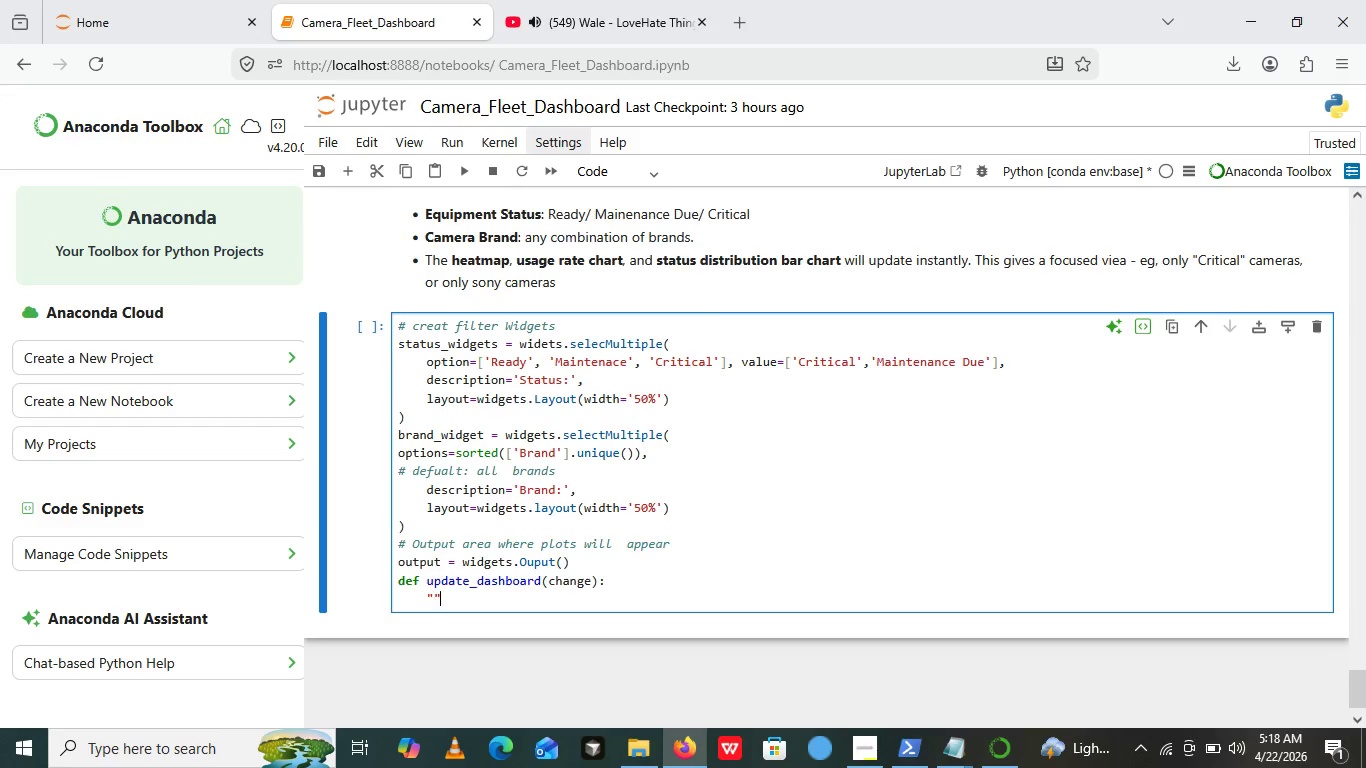 
key(Shift+Quote)
 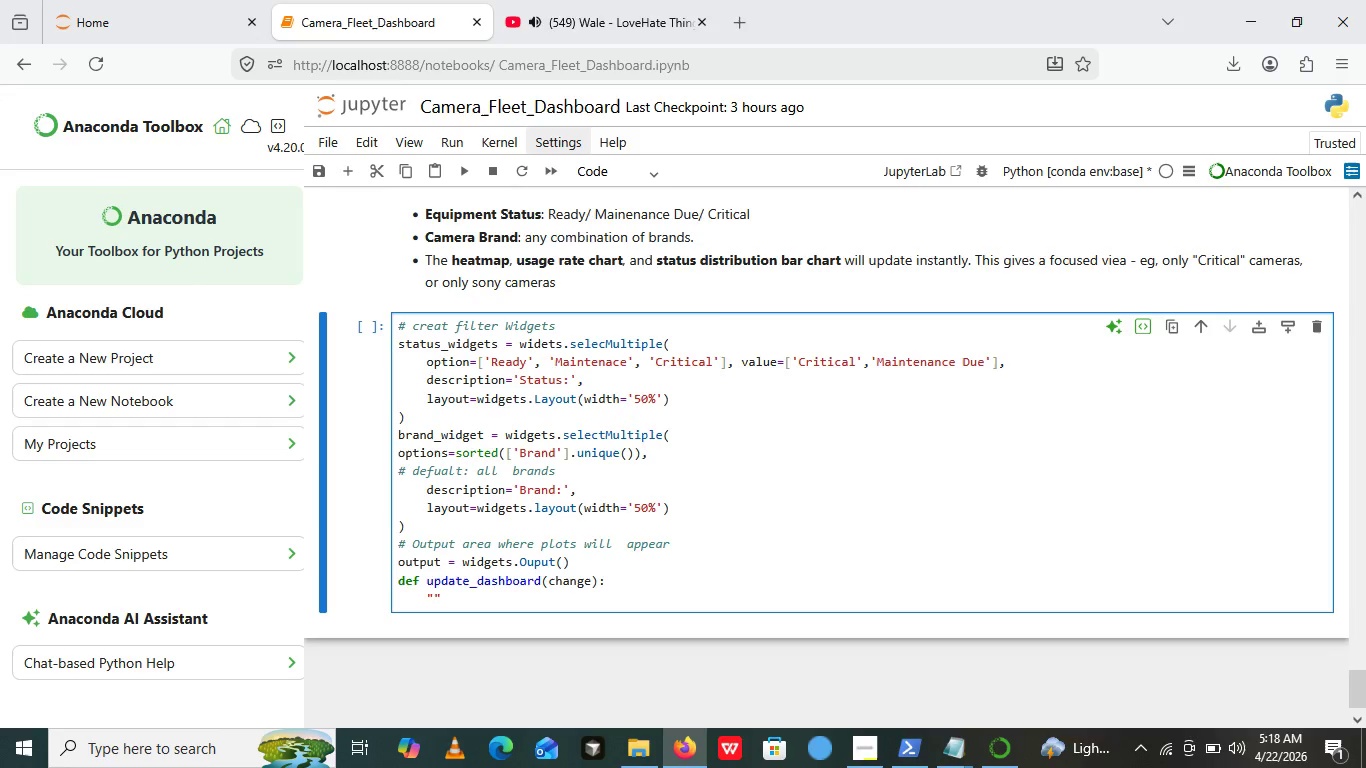 
key(Shift+Quote)
 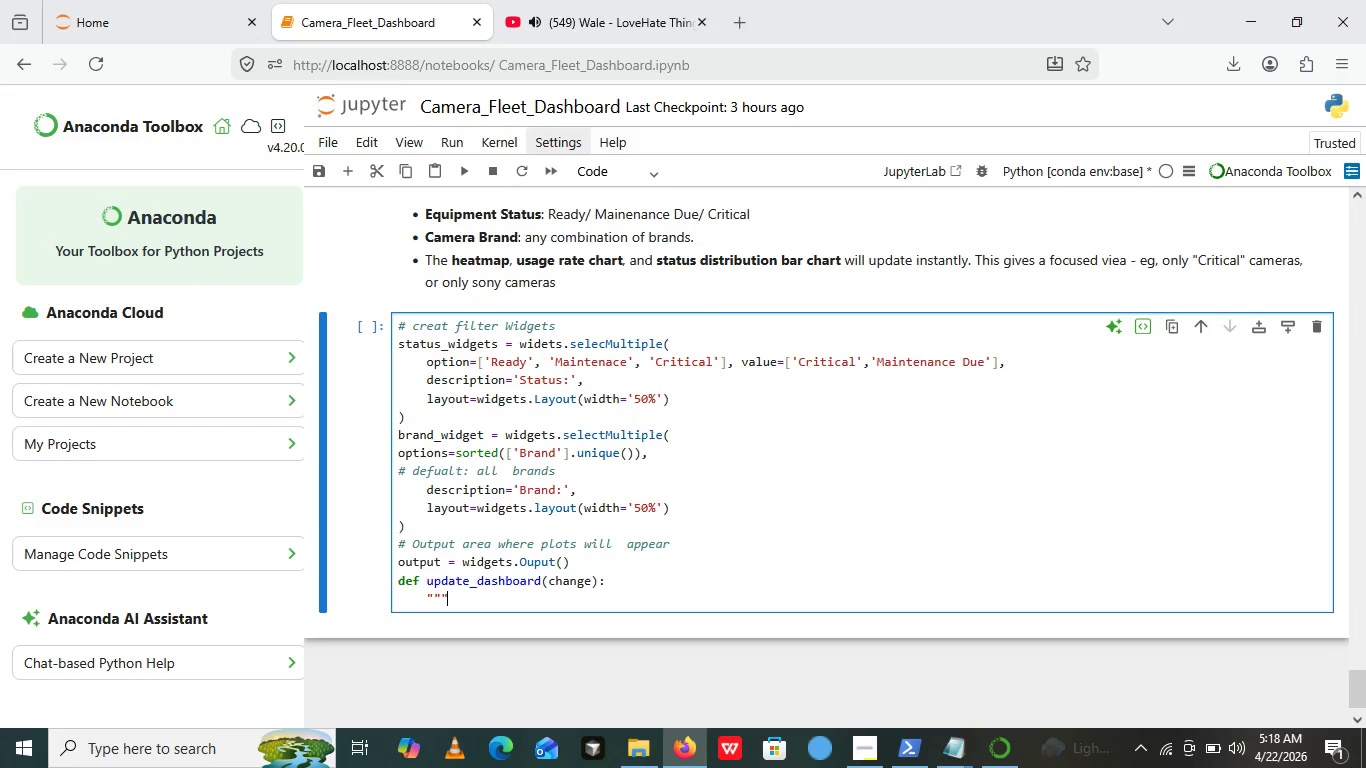 
key(Shift+Quote)
 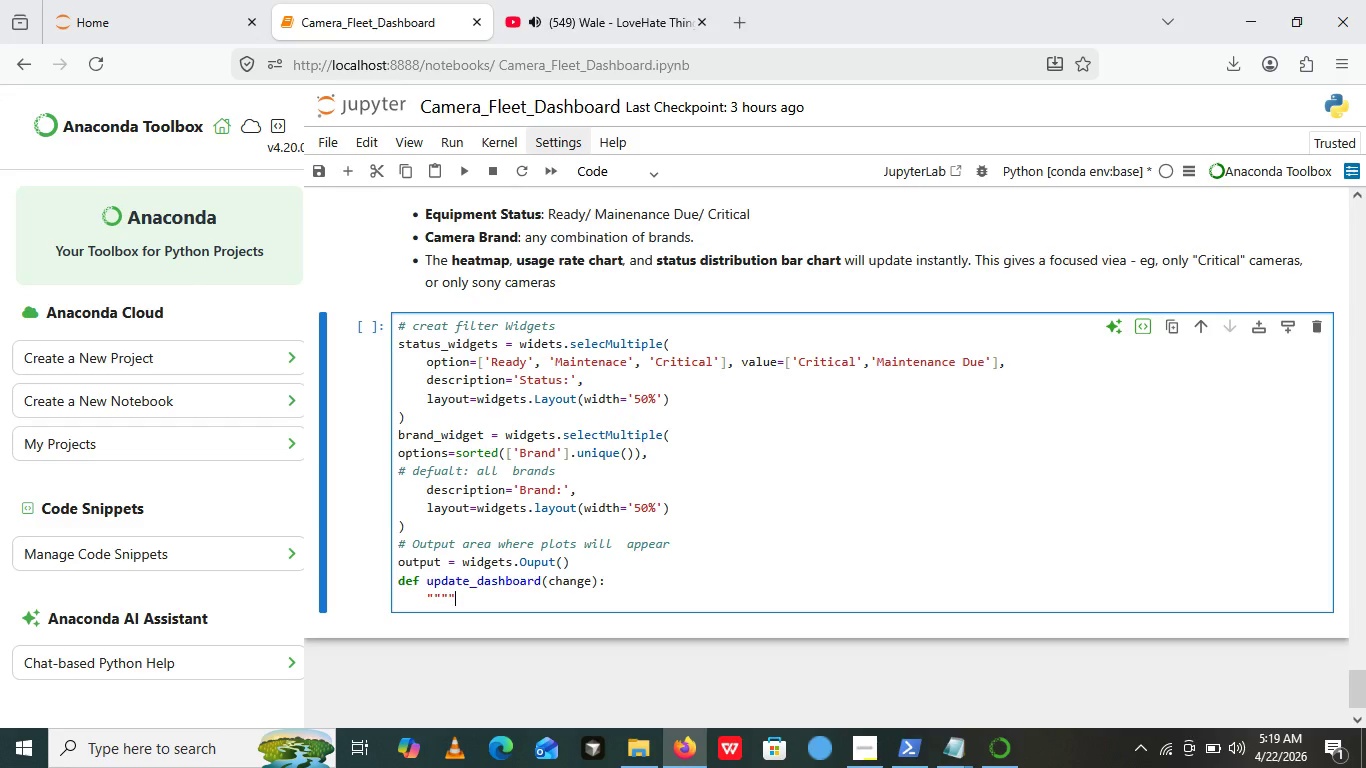 
wait(5.23)
 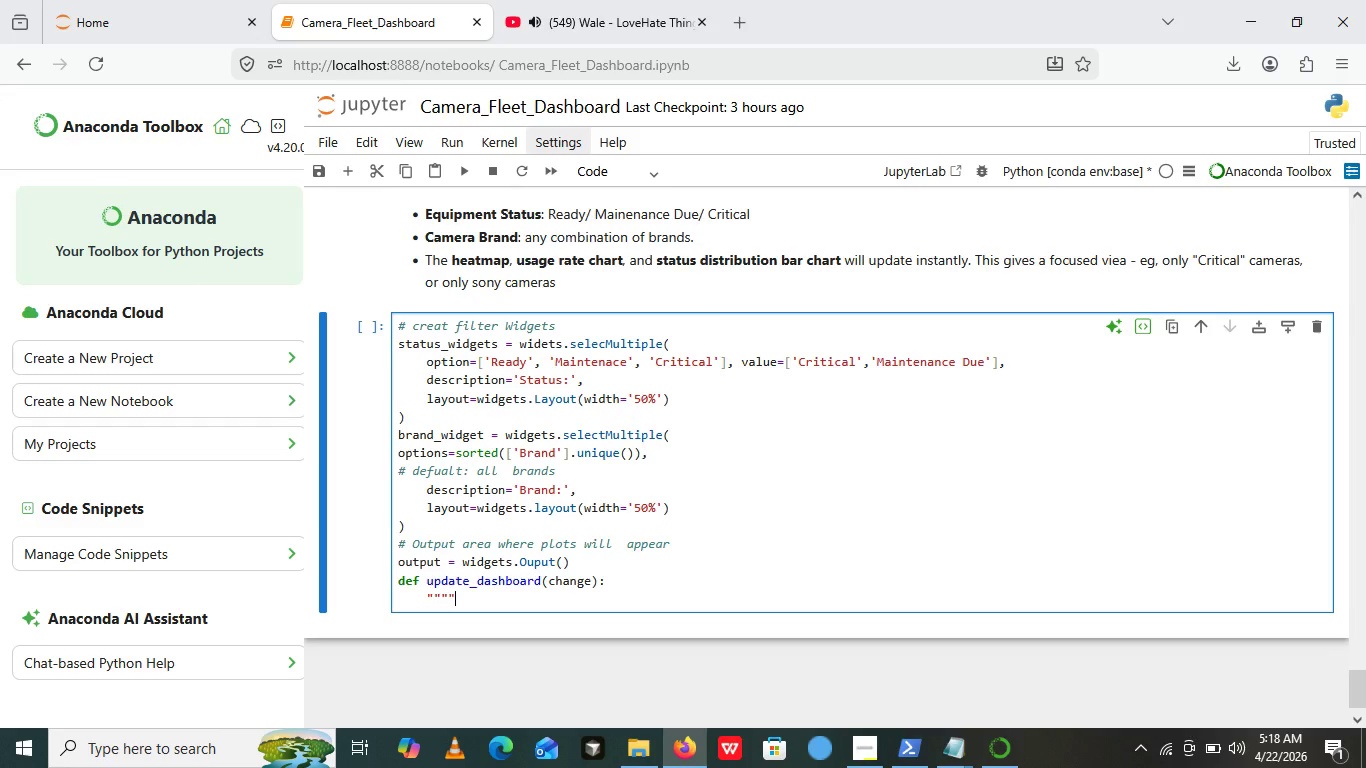 
key(Backspace)
type( red)
key(Backspace)
key(Backspace)
key(Backspace)
key(Backspace)
type(RE)
 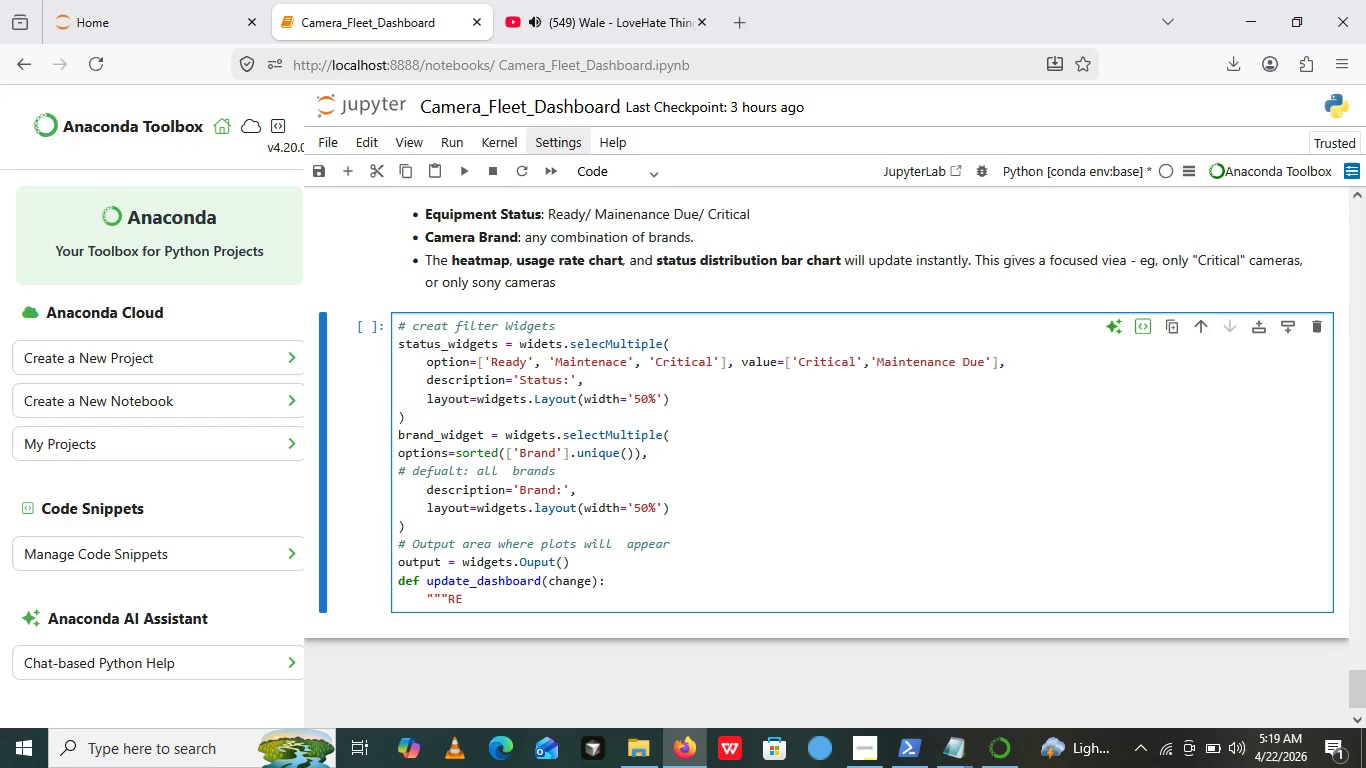 
type(draw all charts based on )
 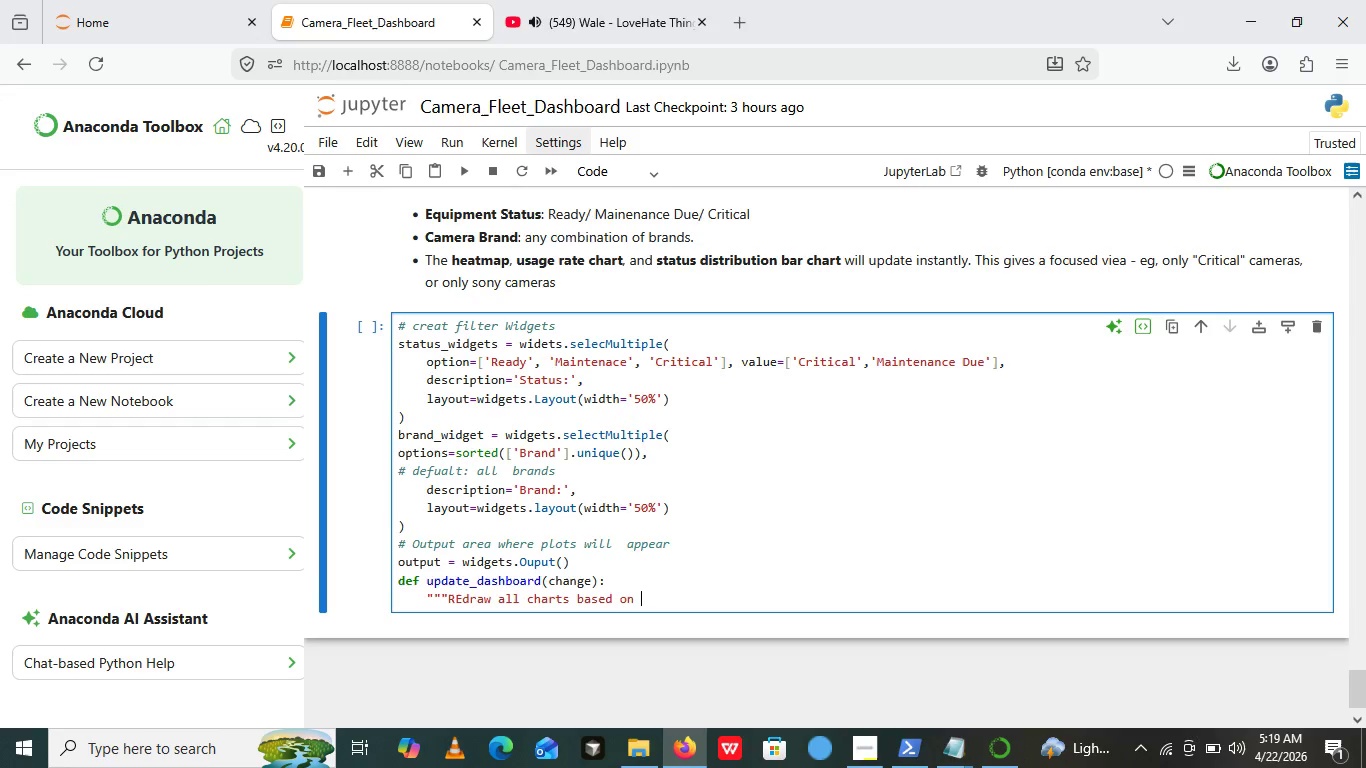 
left_click([610, 603])
 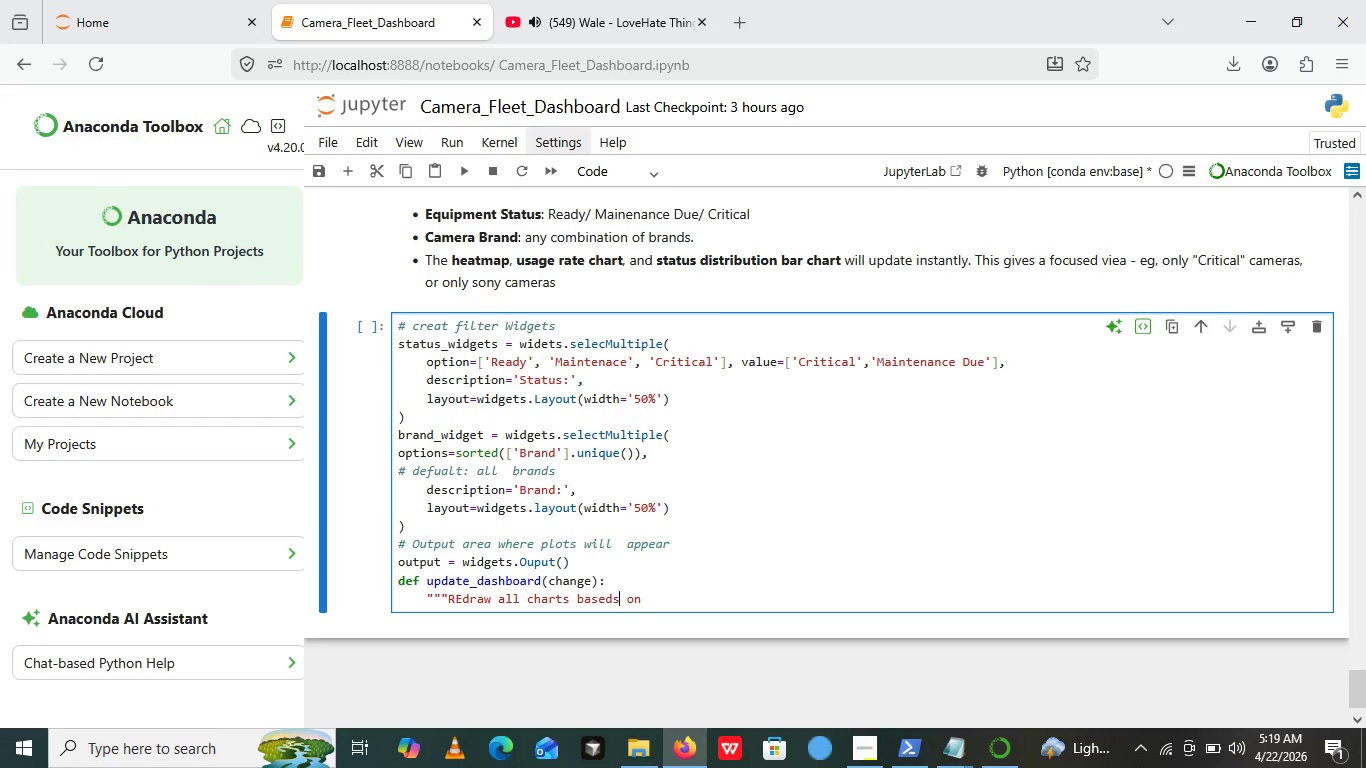 
type(sels)
key(Backspace)
type(ected)
 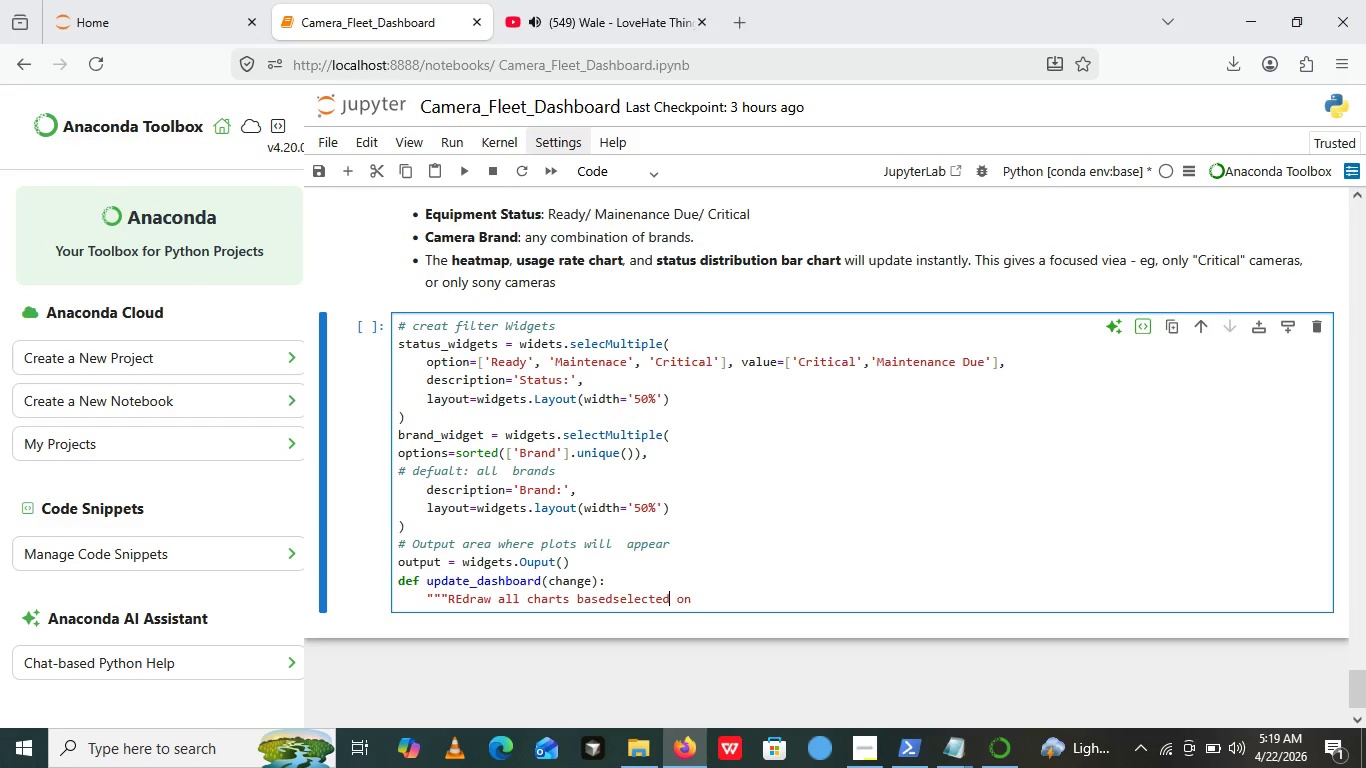 
key(Backspace)
 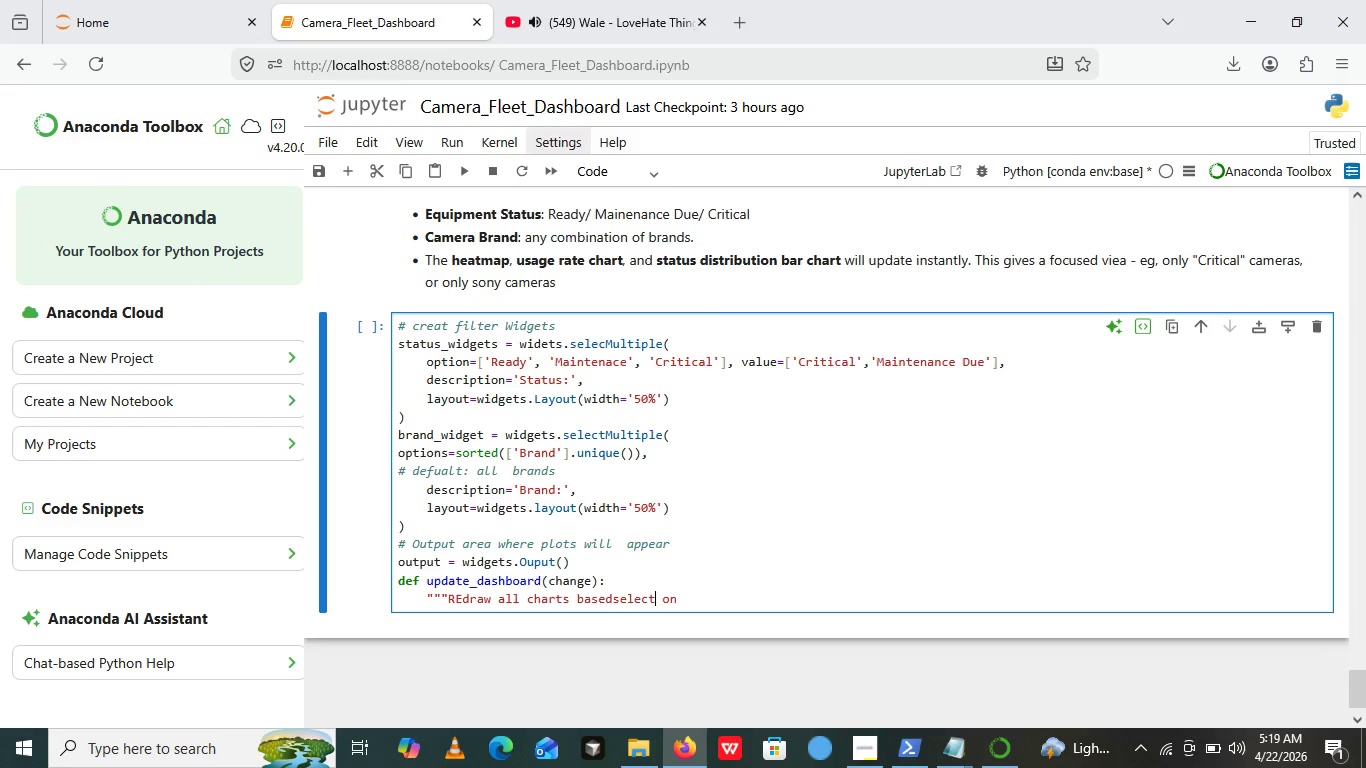 
key(Backspace)
 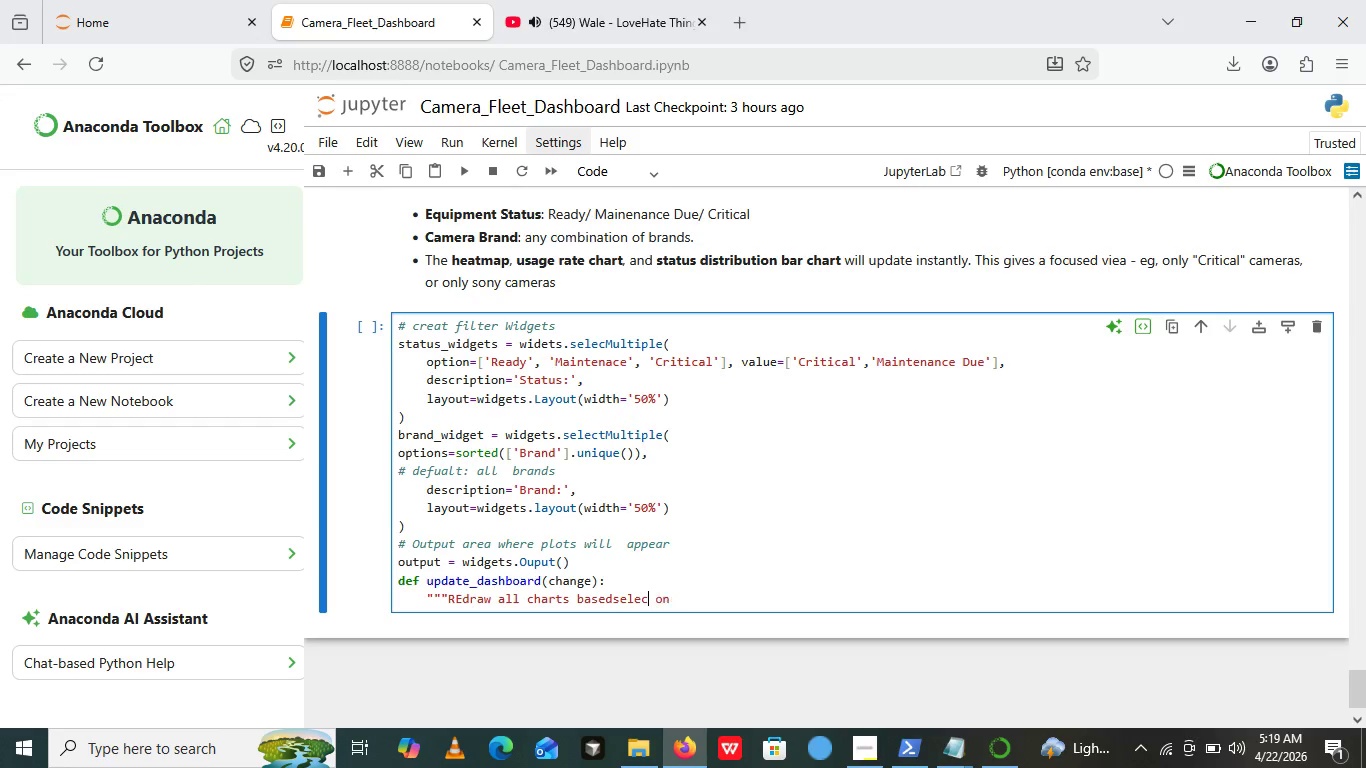 
key(Backspace)
 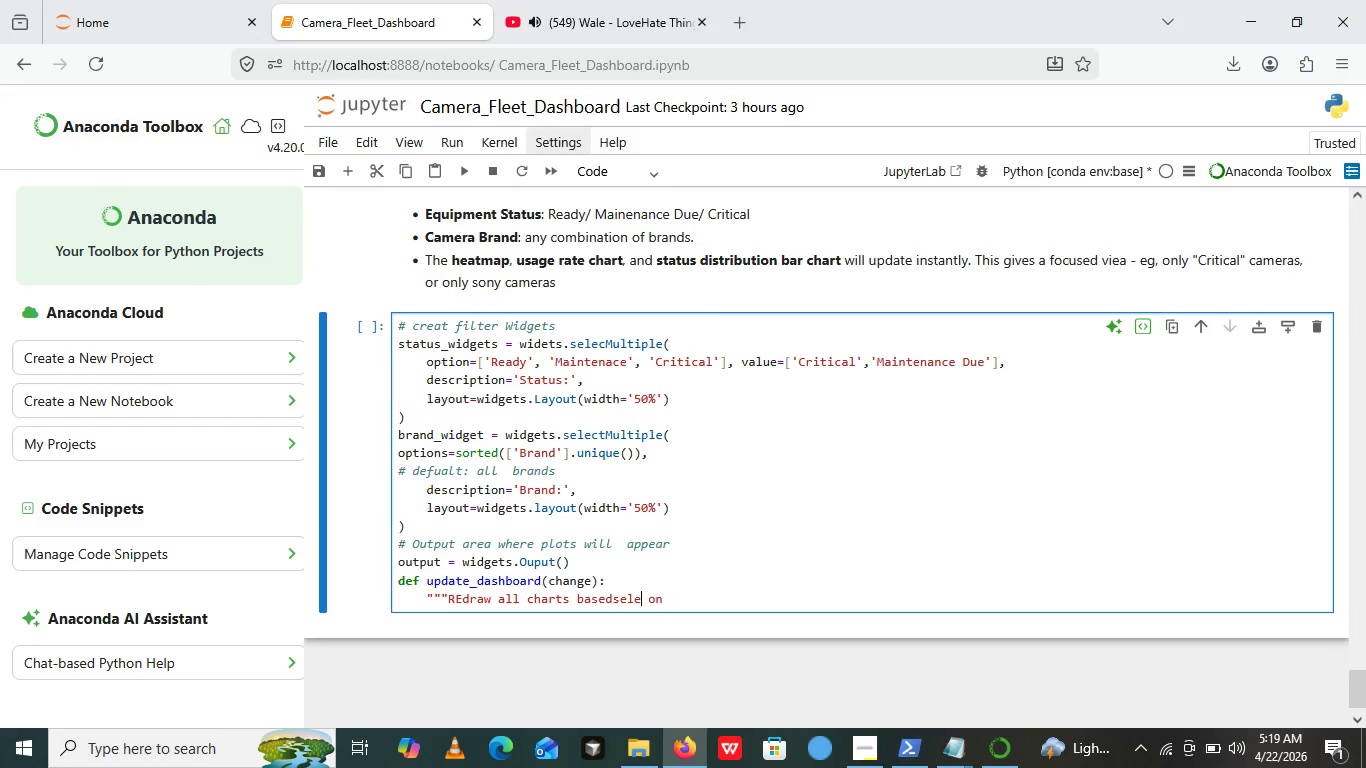 
key(Backspace)
 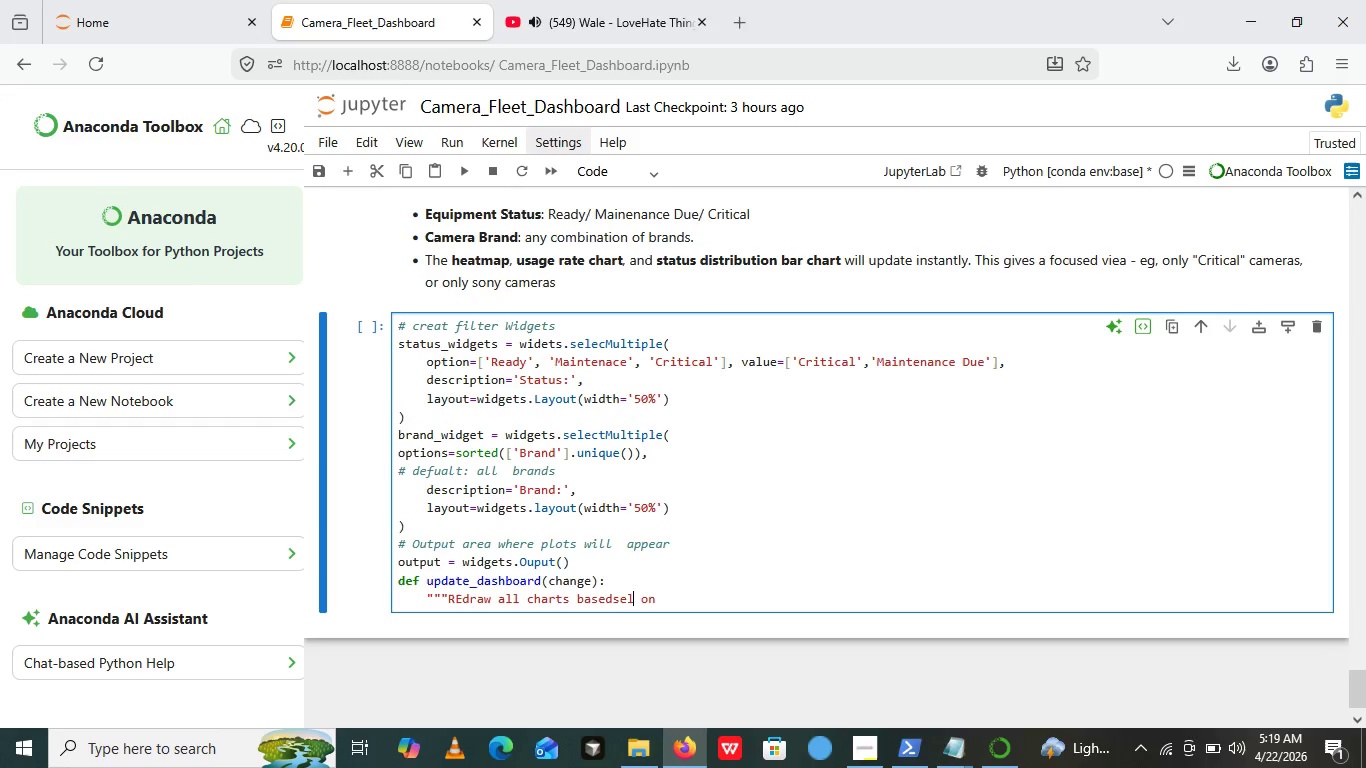 
key(Backspace)
 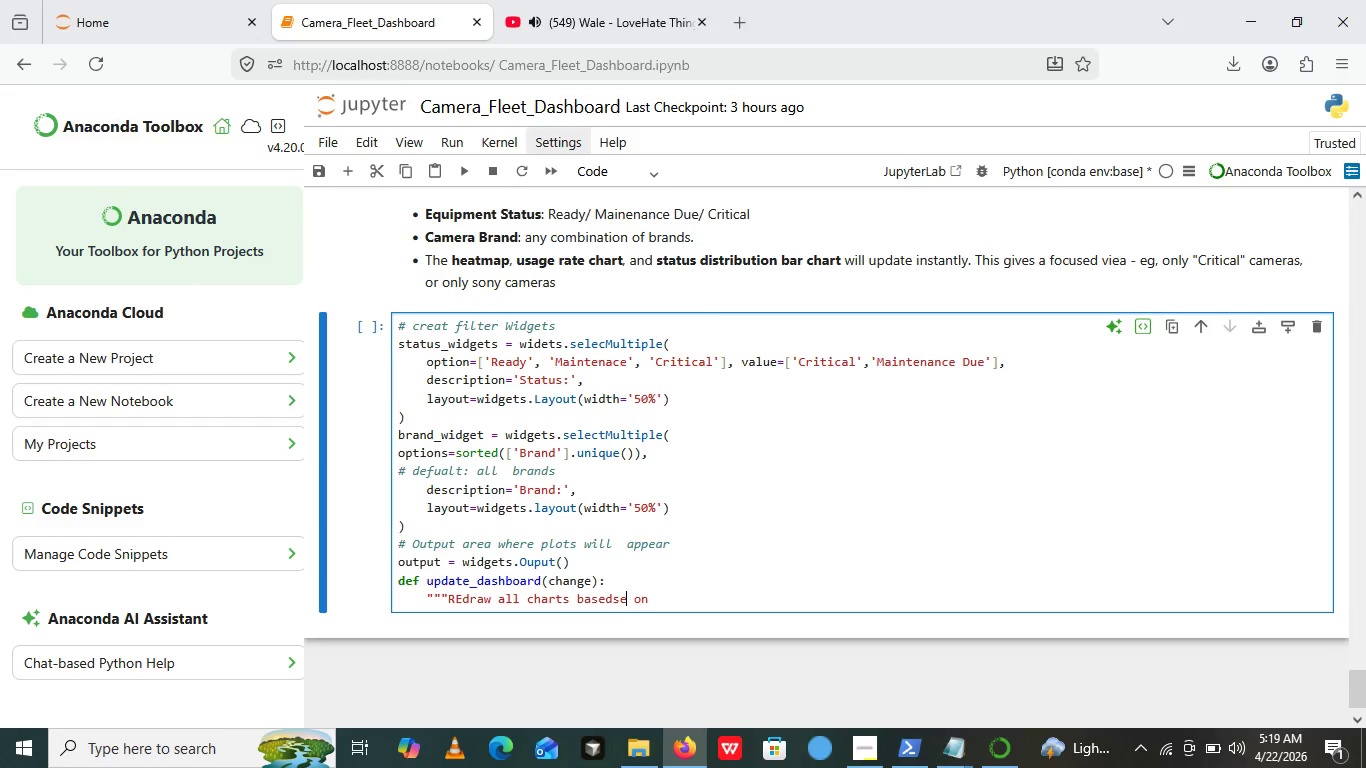 
key(Backspace)
 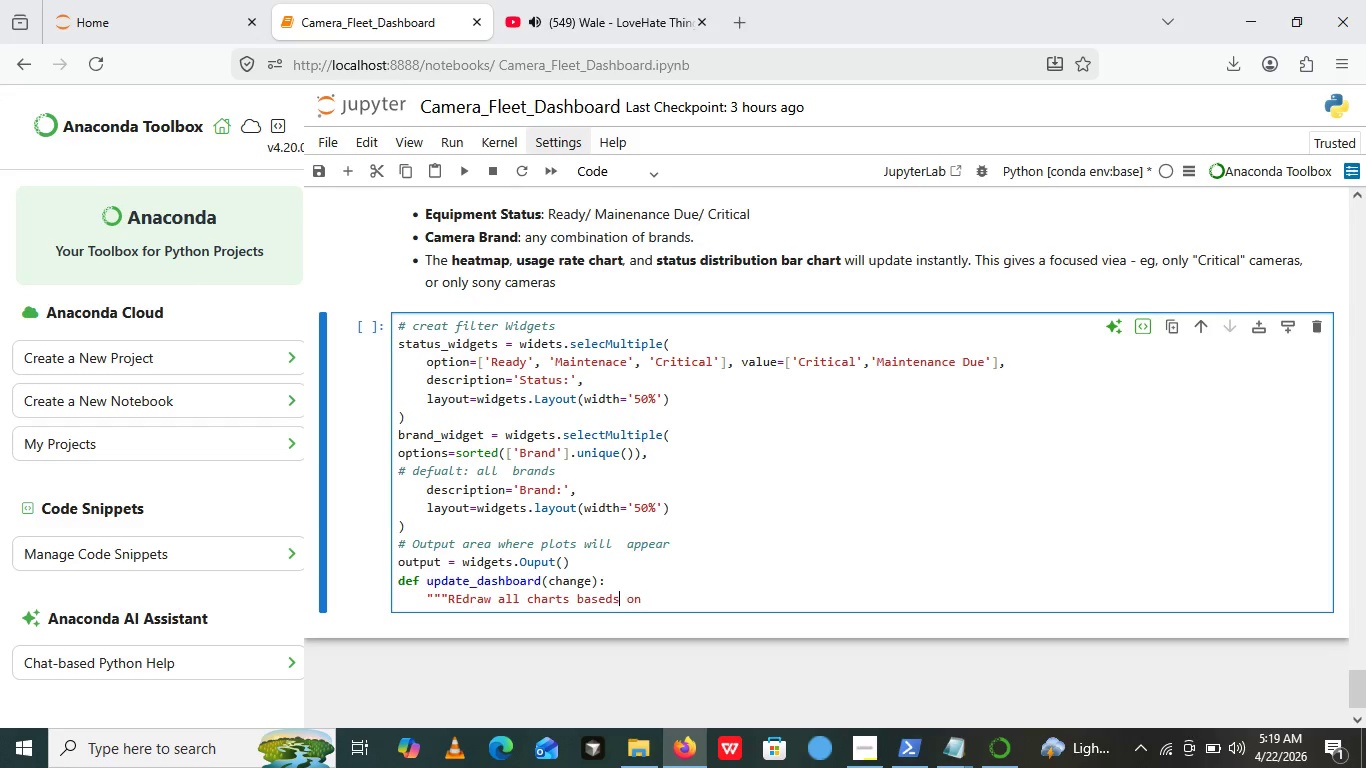 
key(Backspace)
 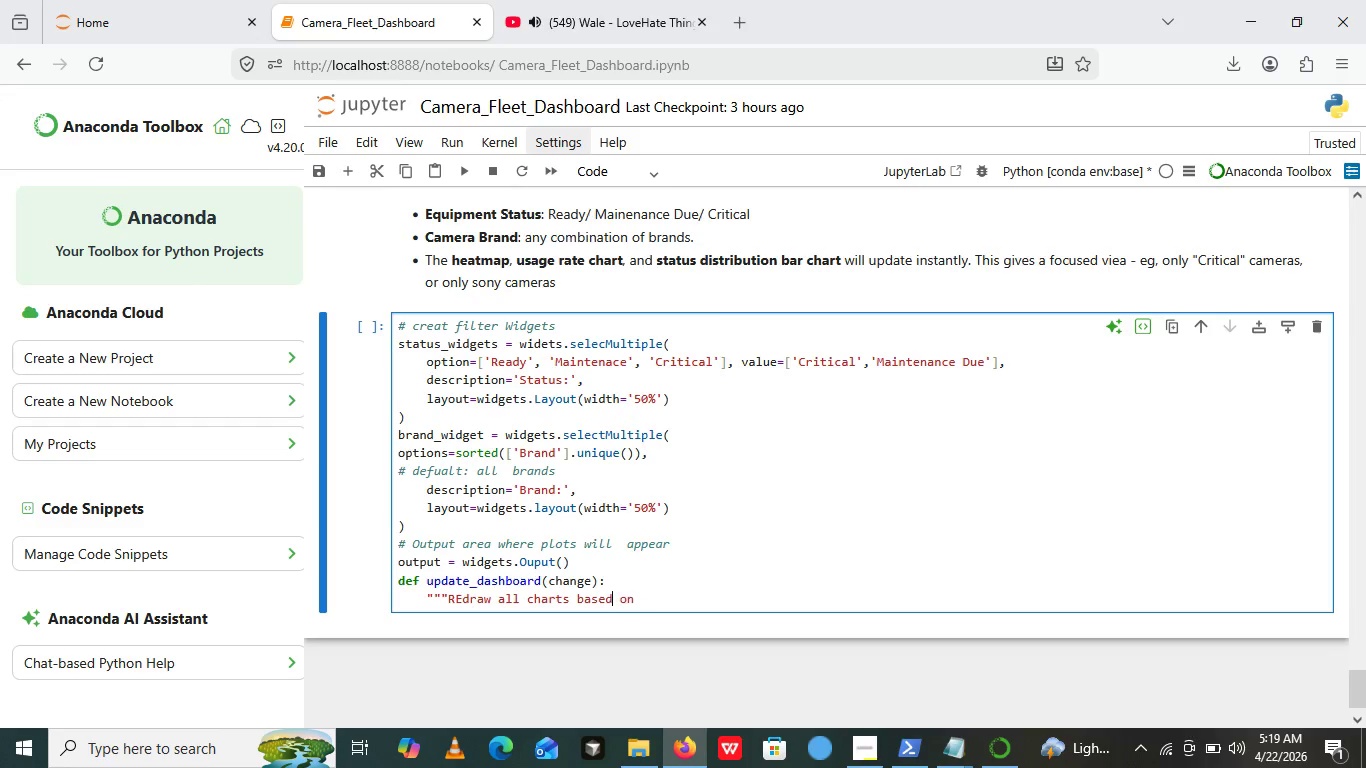 
key(Backspace)
 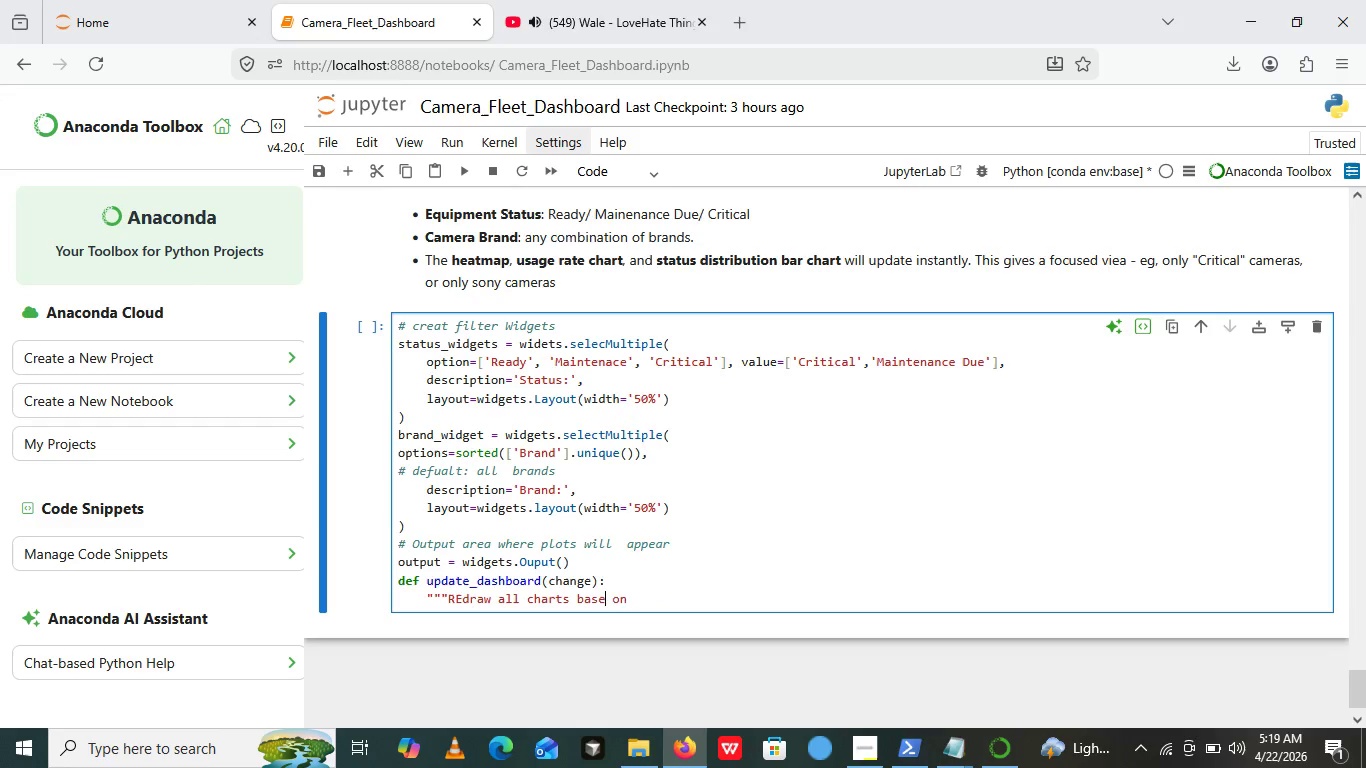 
key(Backspace)
 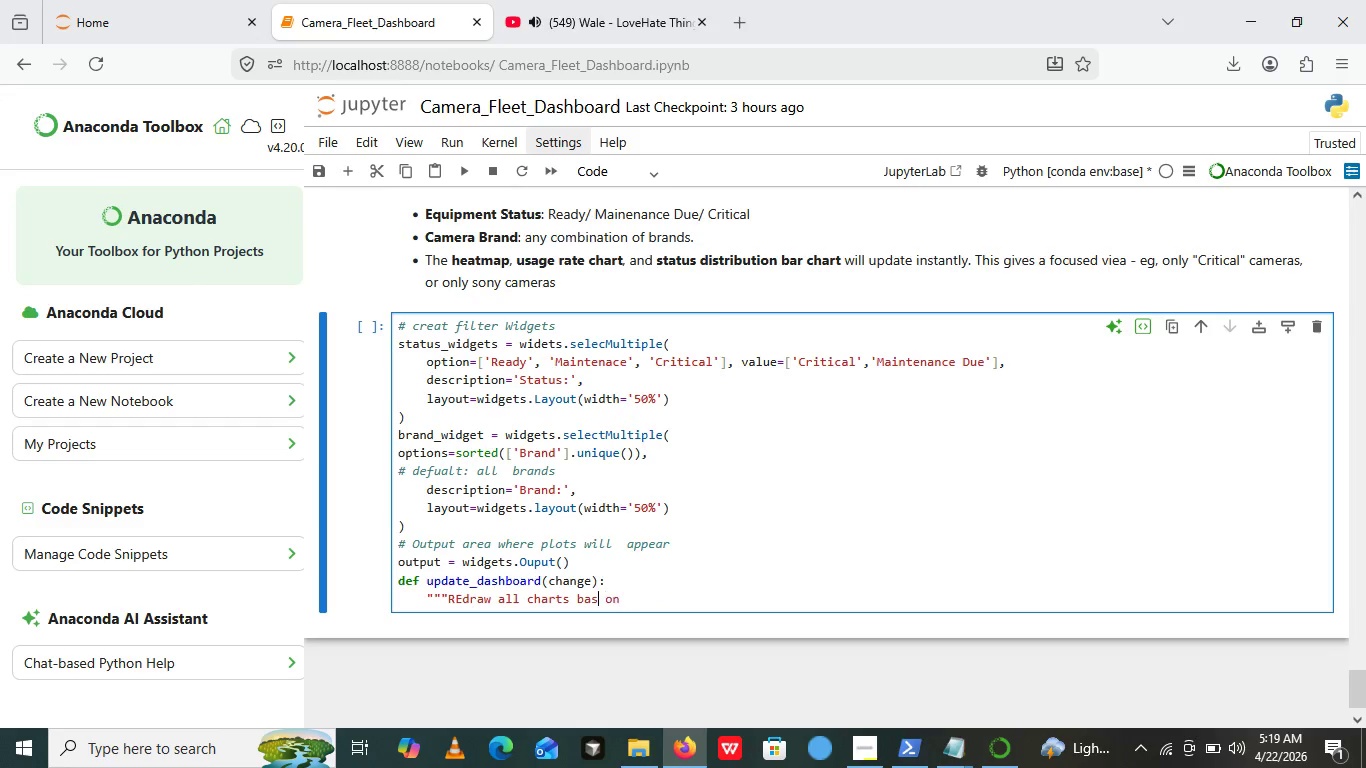 
key(Backspace)
 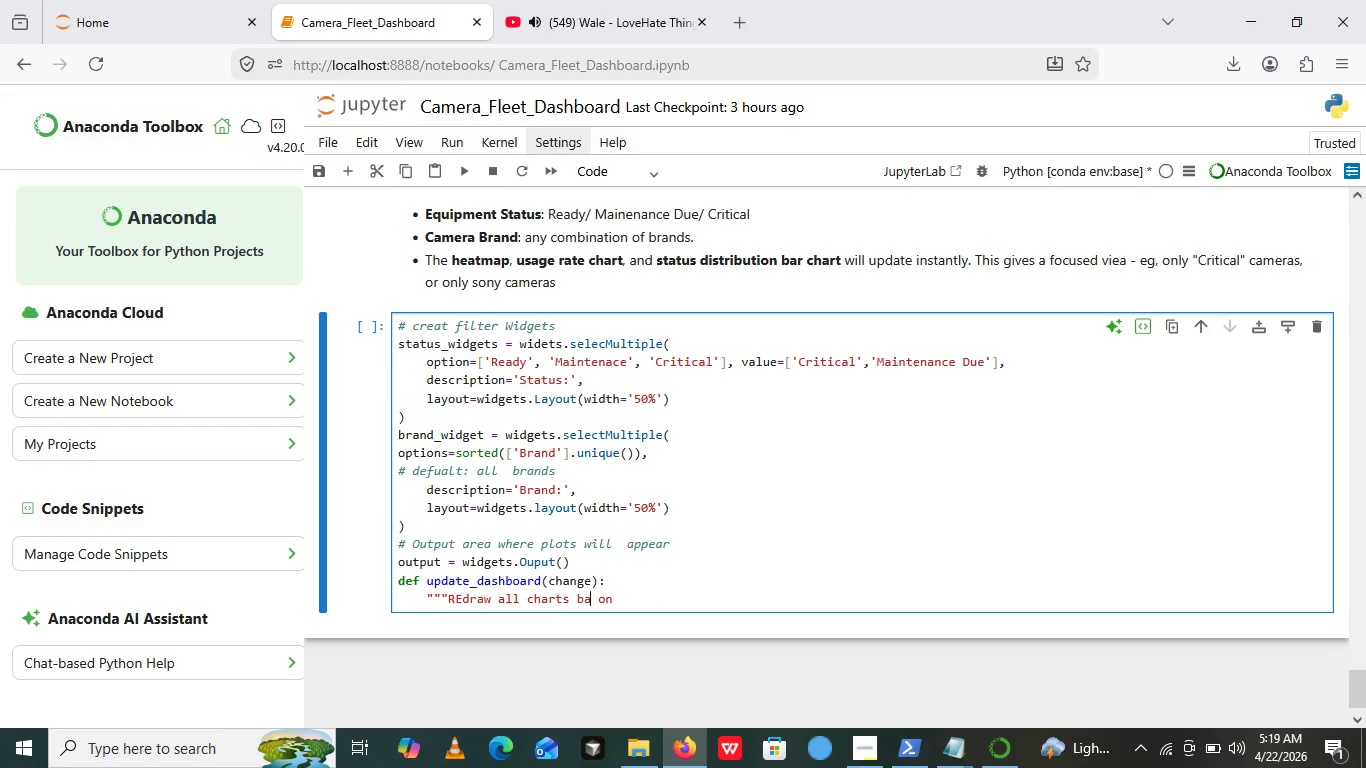 
key(Backspace)
 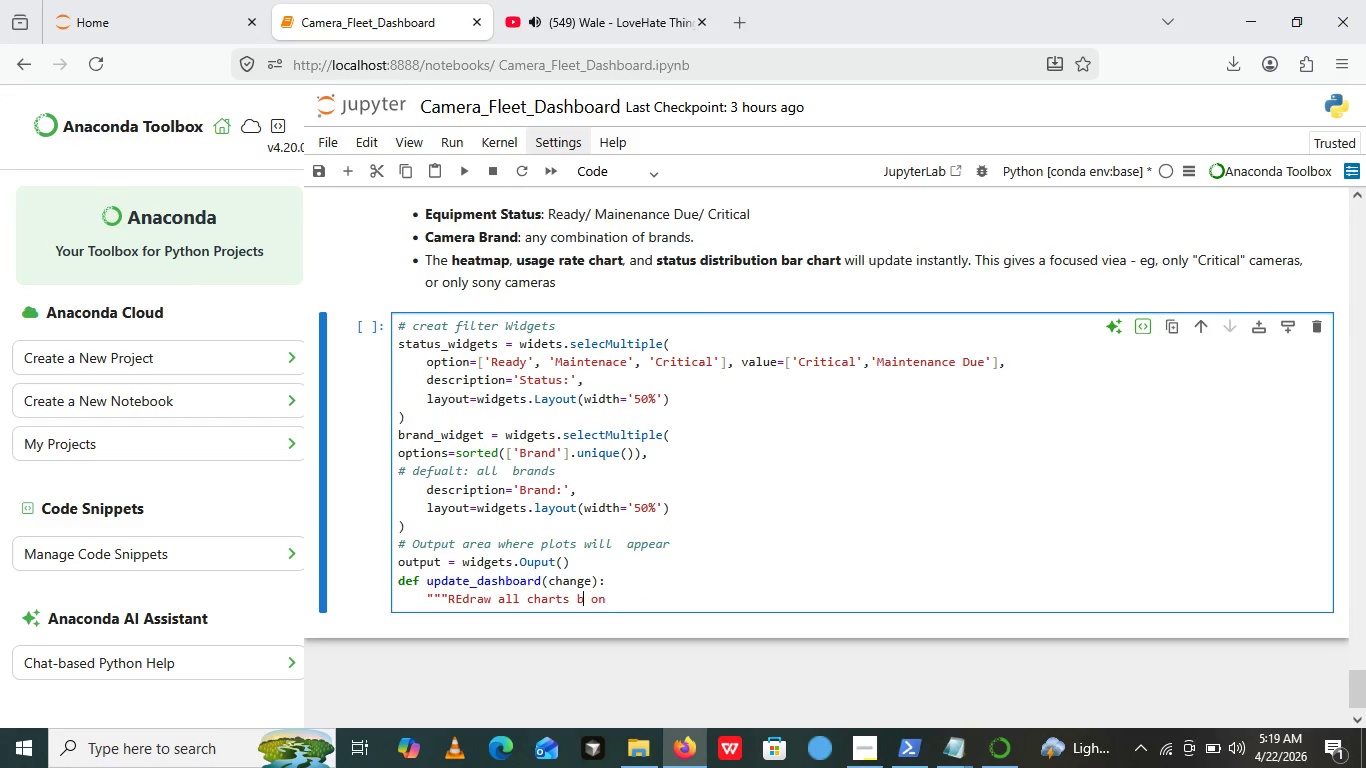 
key(Backspace)
 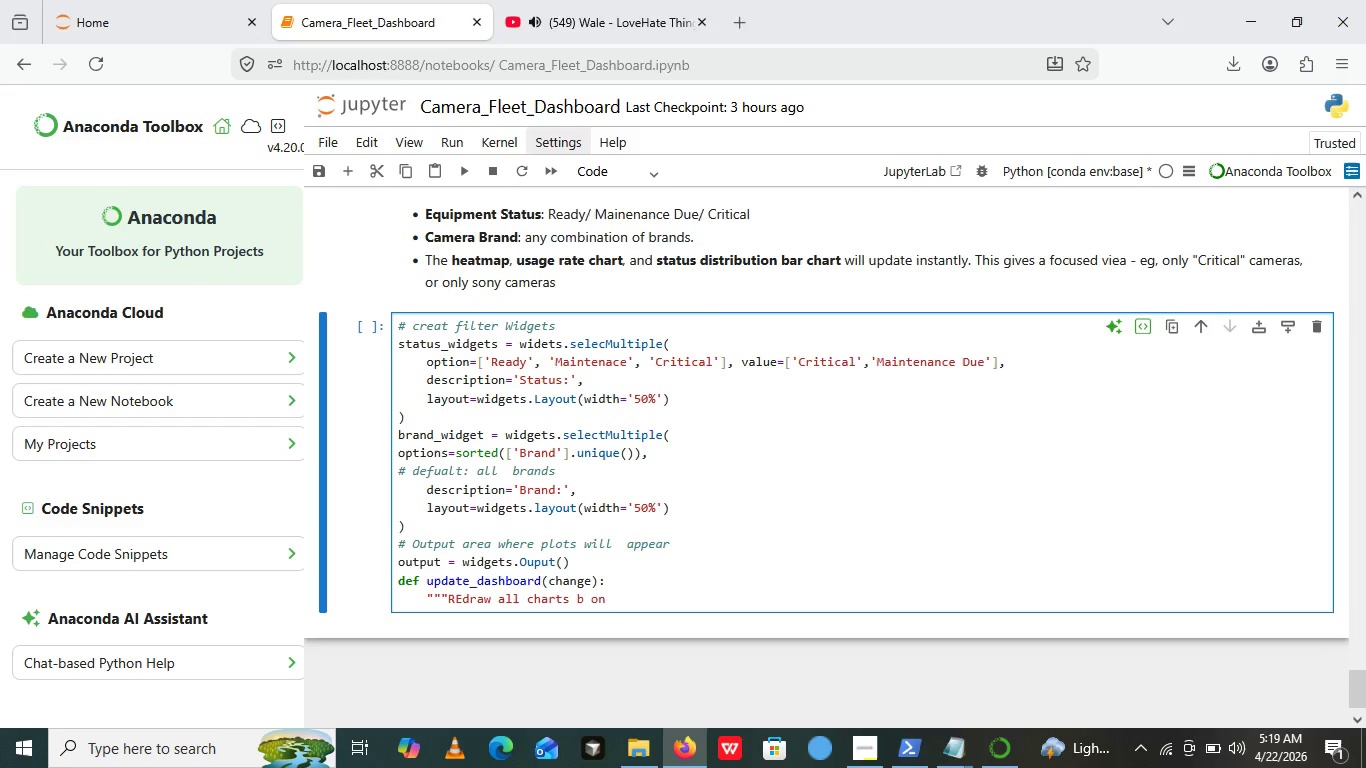 
key(Backspace)
 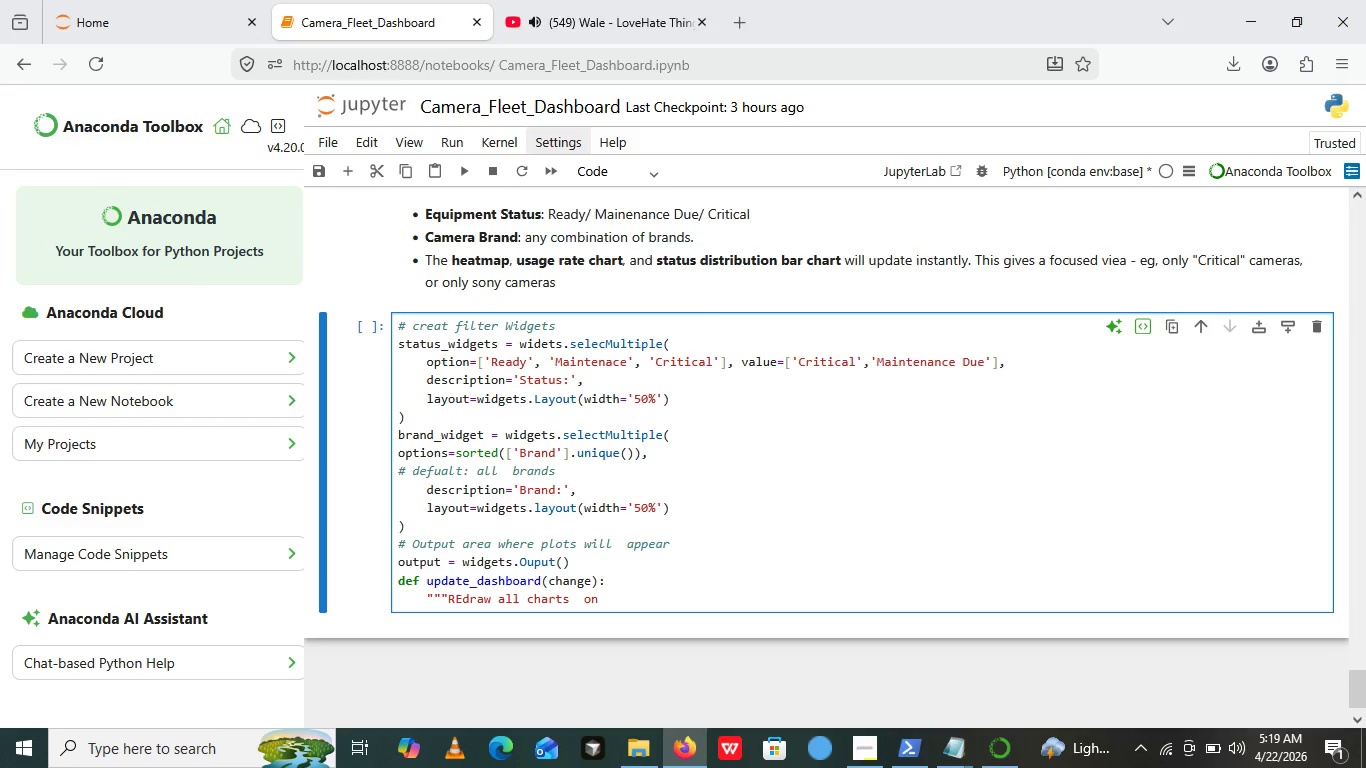 
key(ArrowRight)
 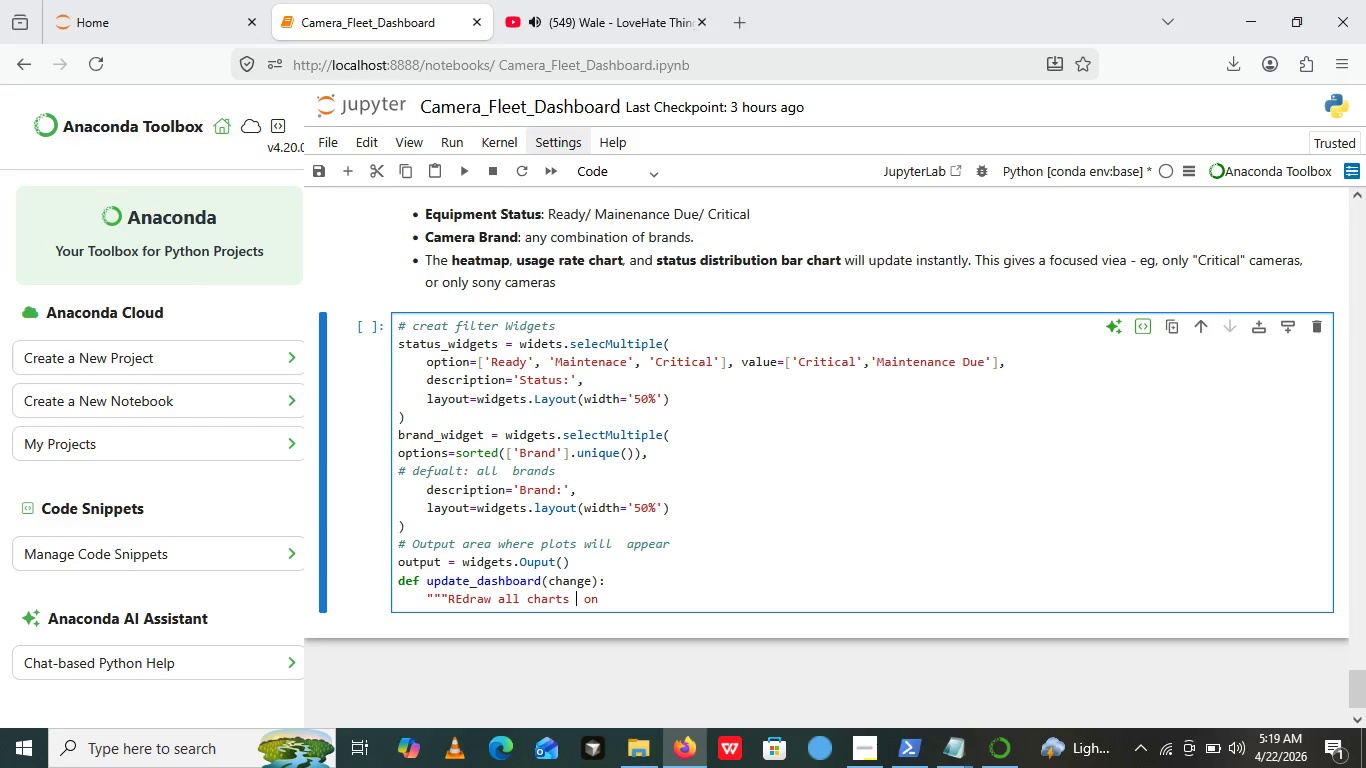 
key(ArrowLeft)
 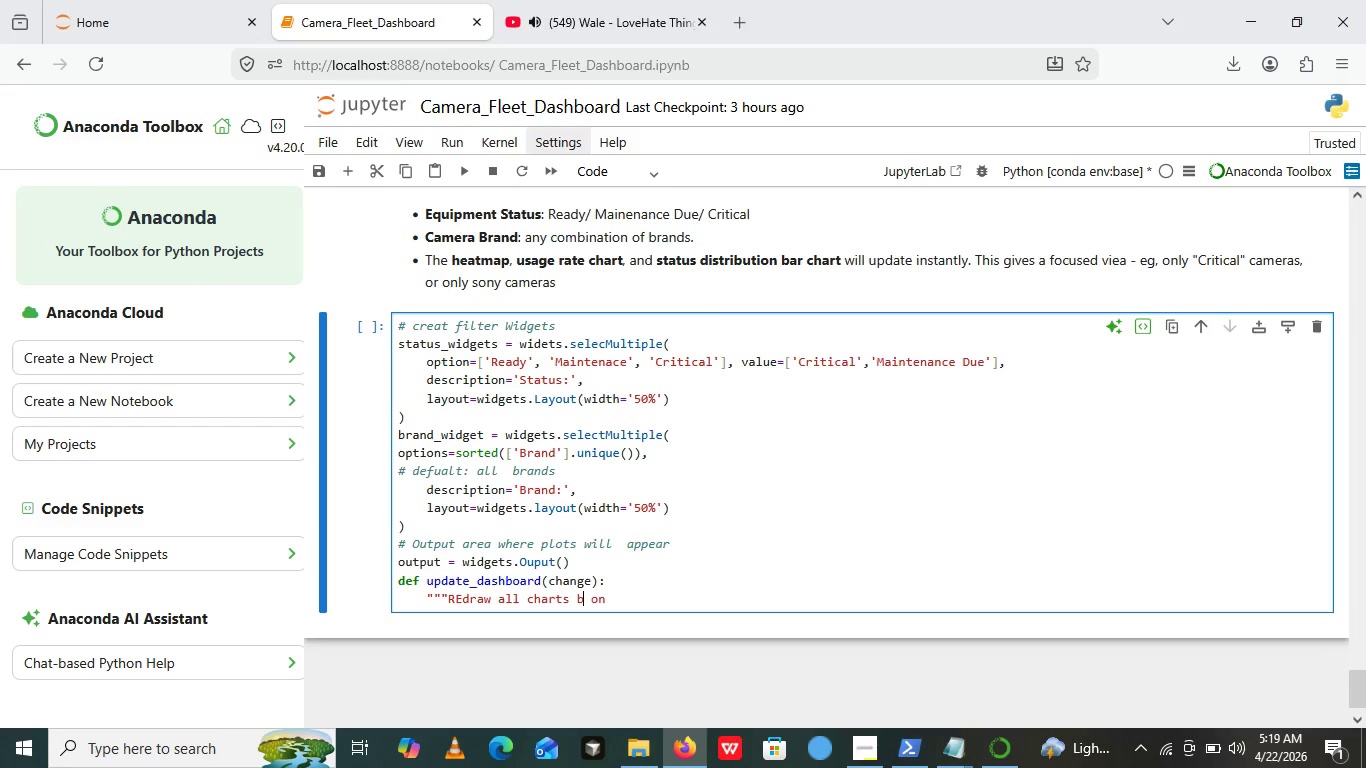 
type(based)
 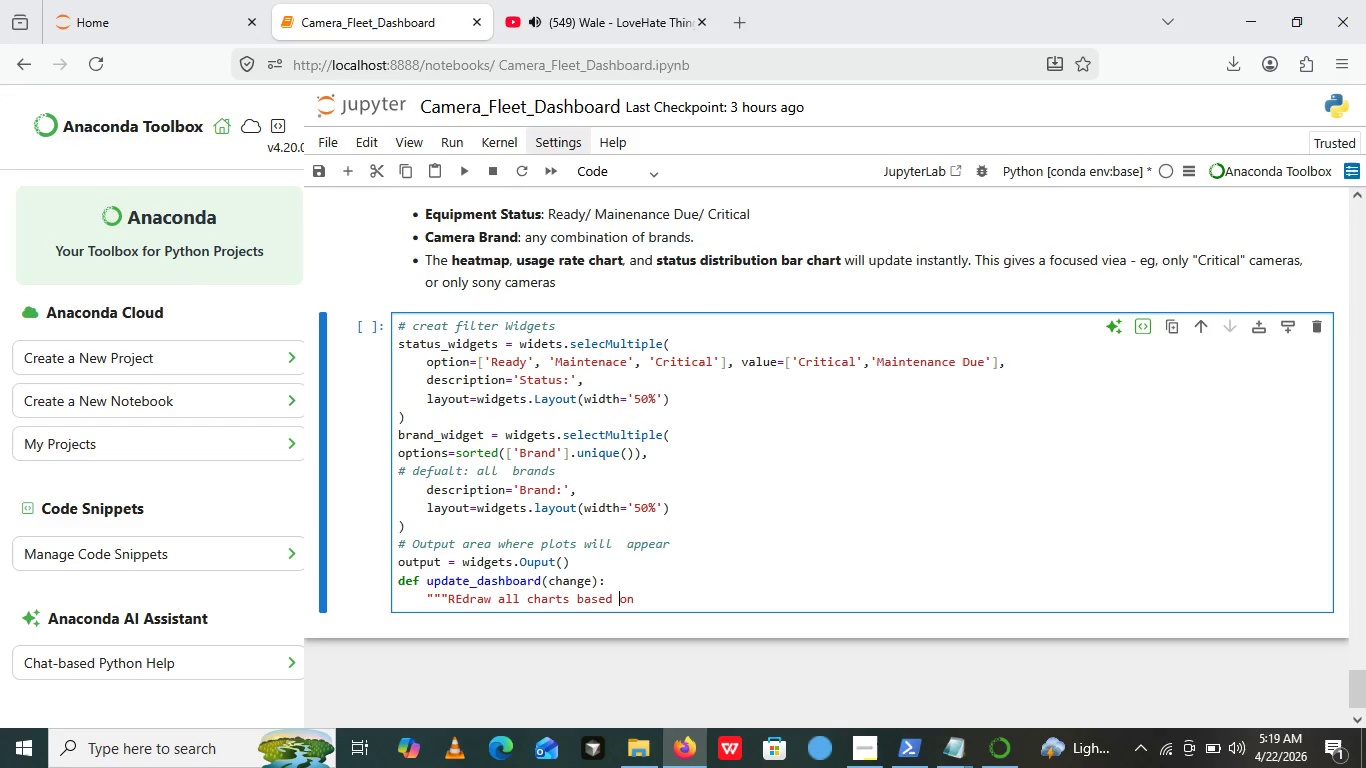 
key(ArrowRight)
 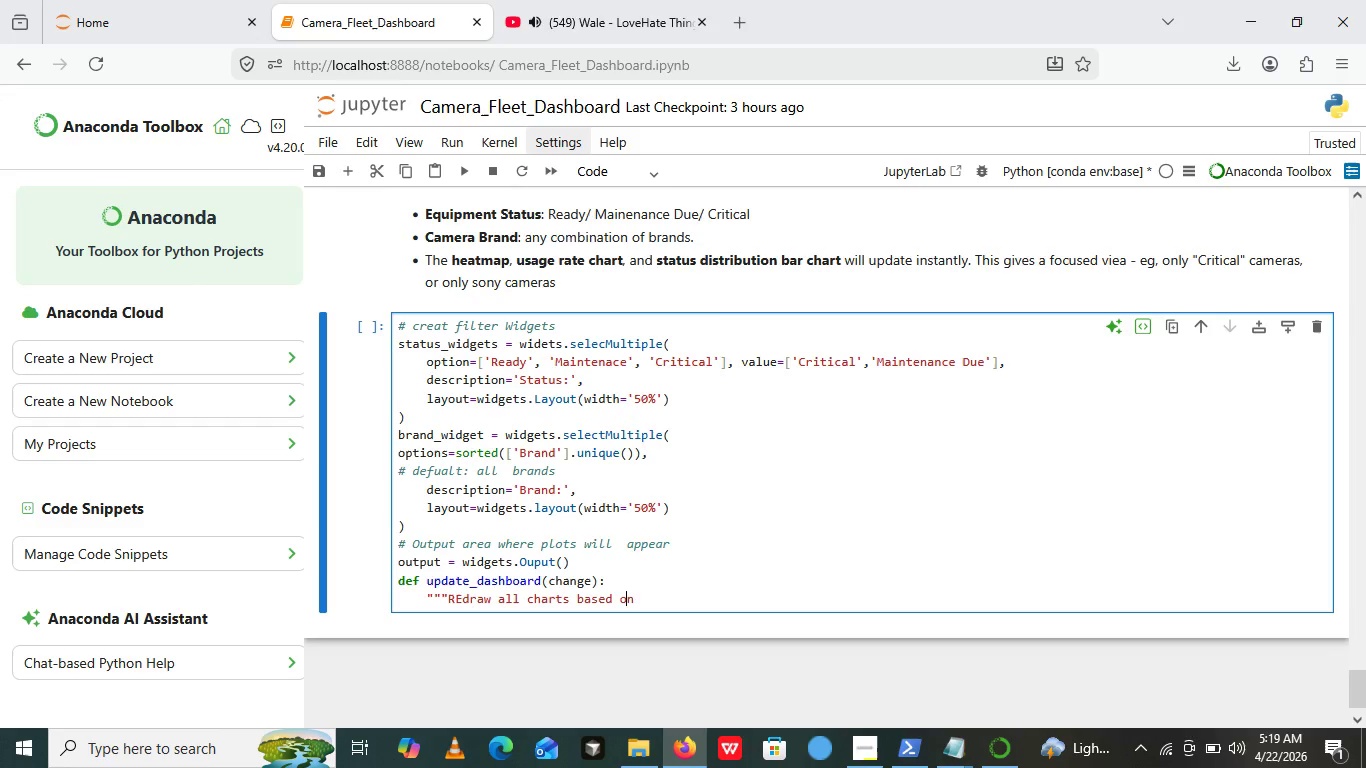 
key(ArrowRight)
 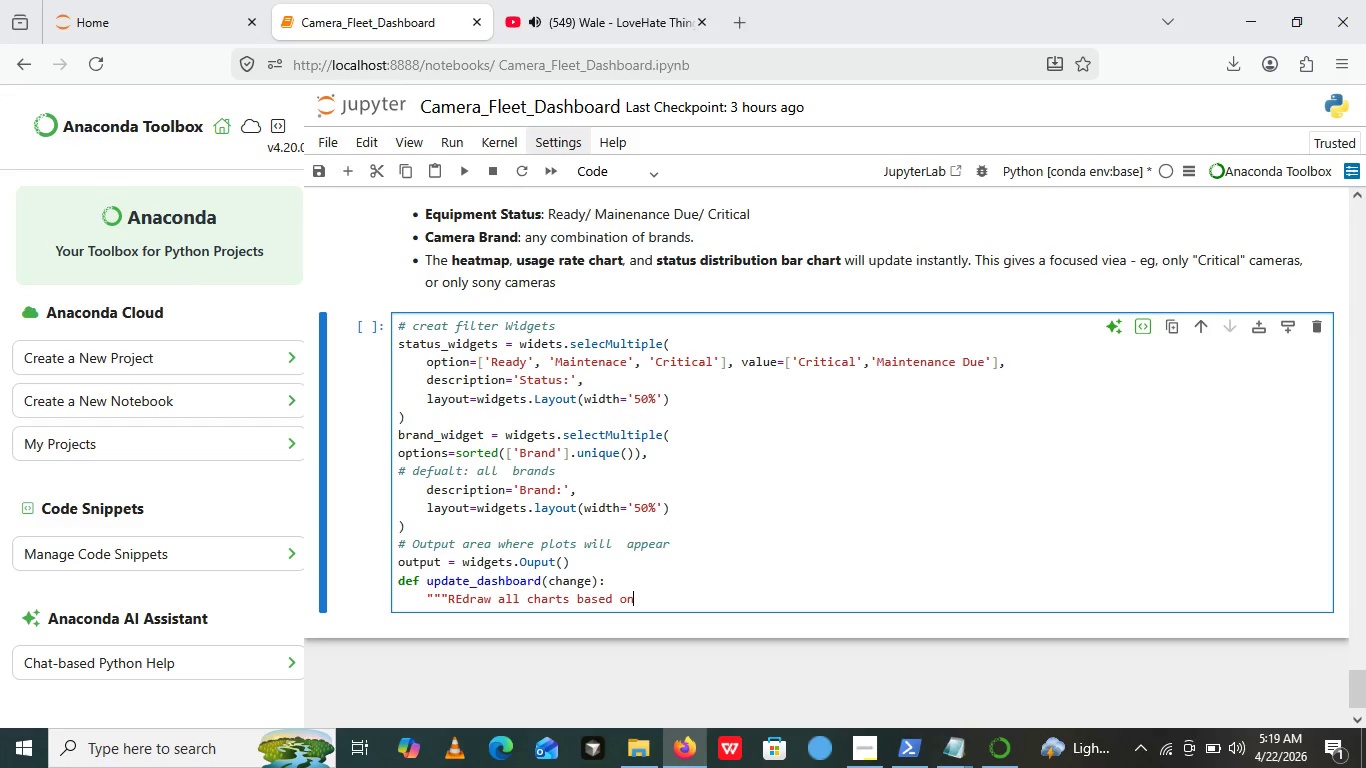 
key(ArrowRight)
 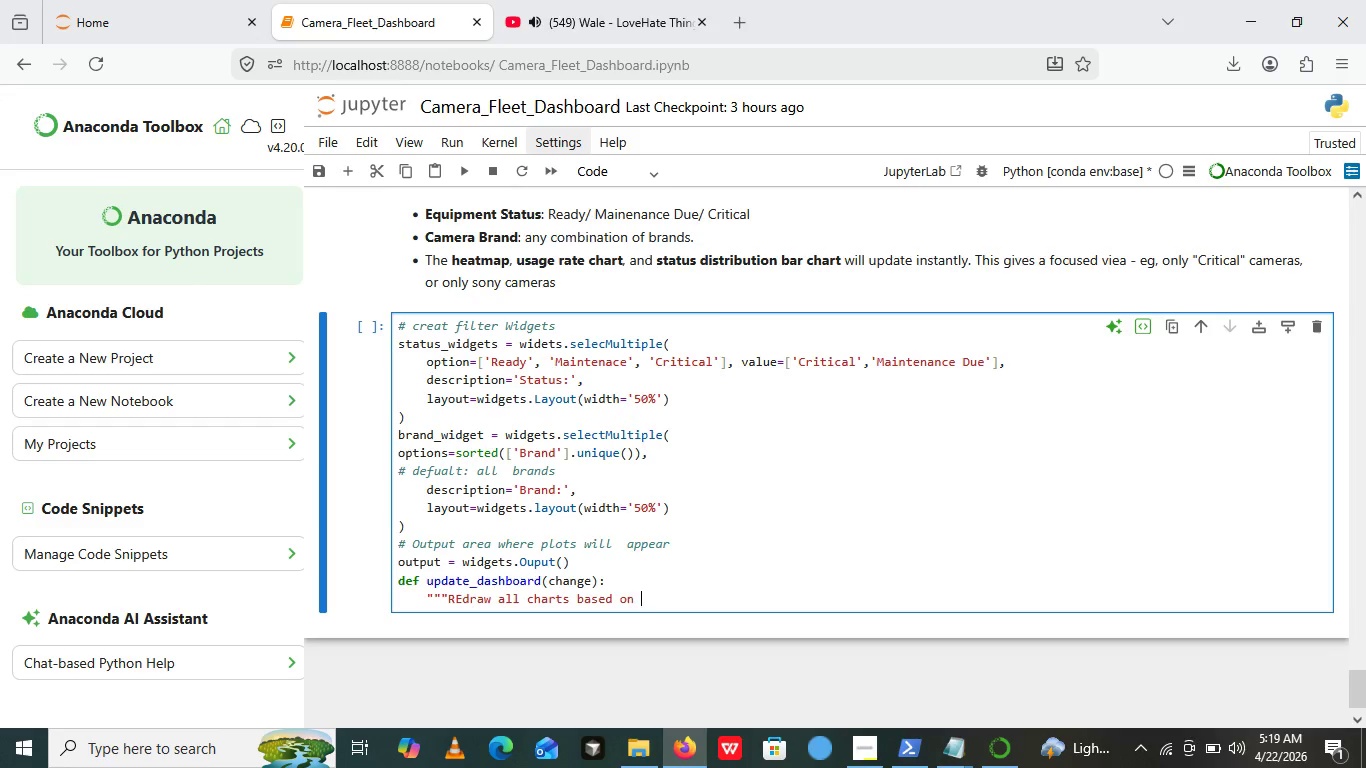 
key(ArrowRight)
 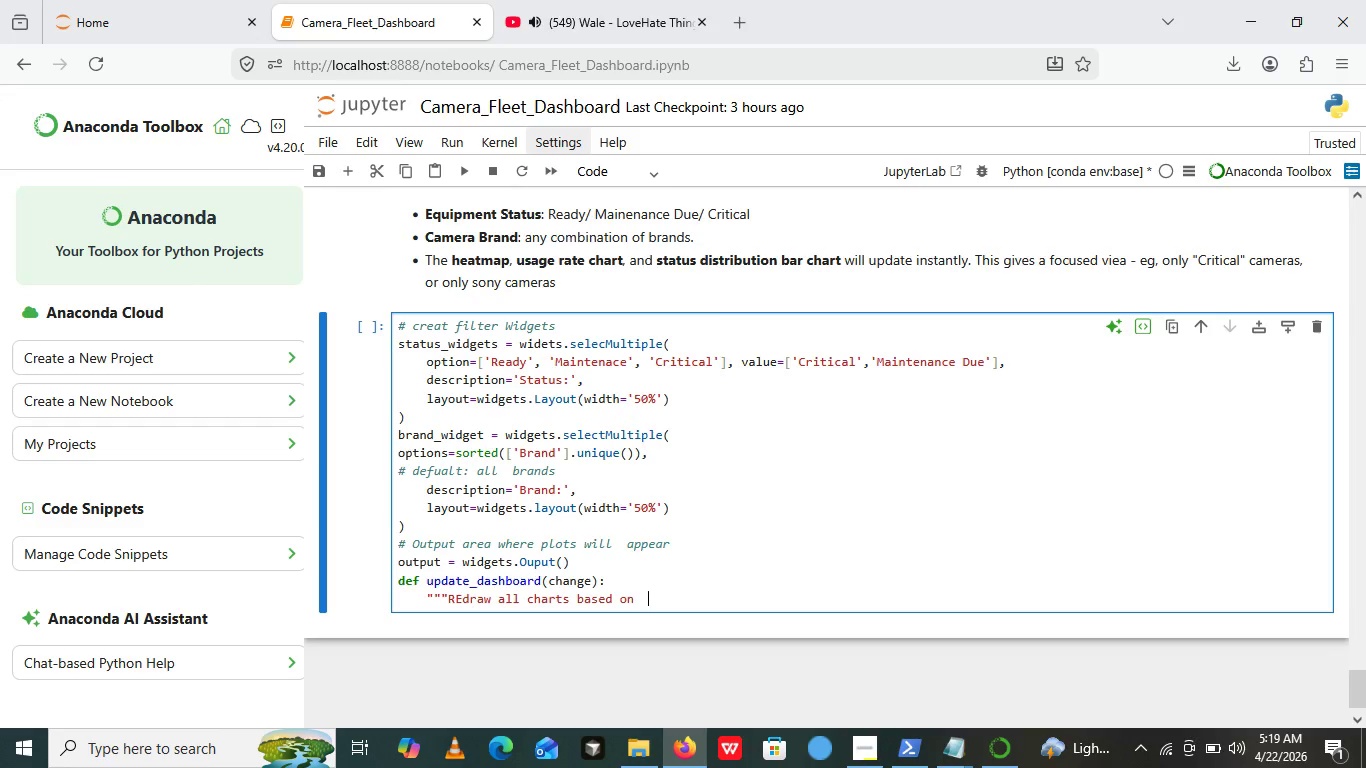 
type( Selce)
key(Backspace)
 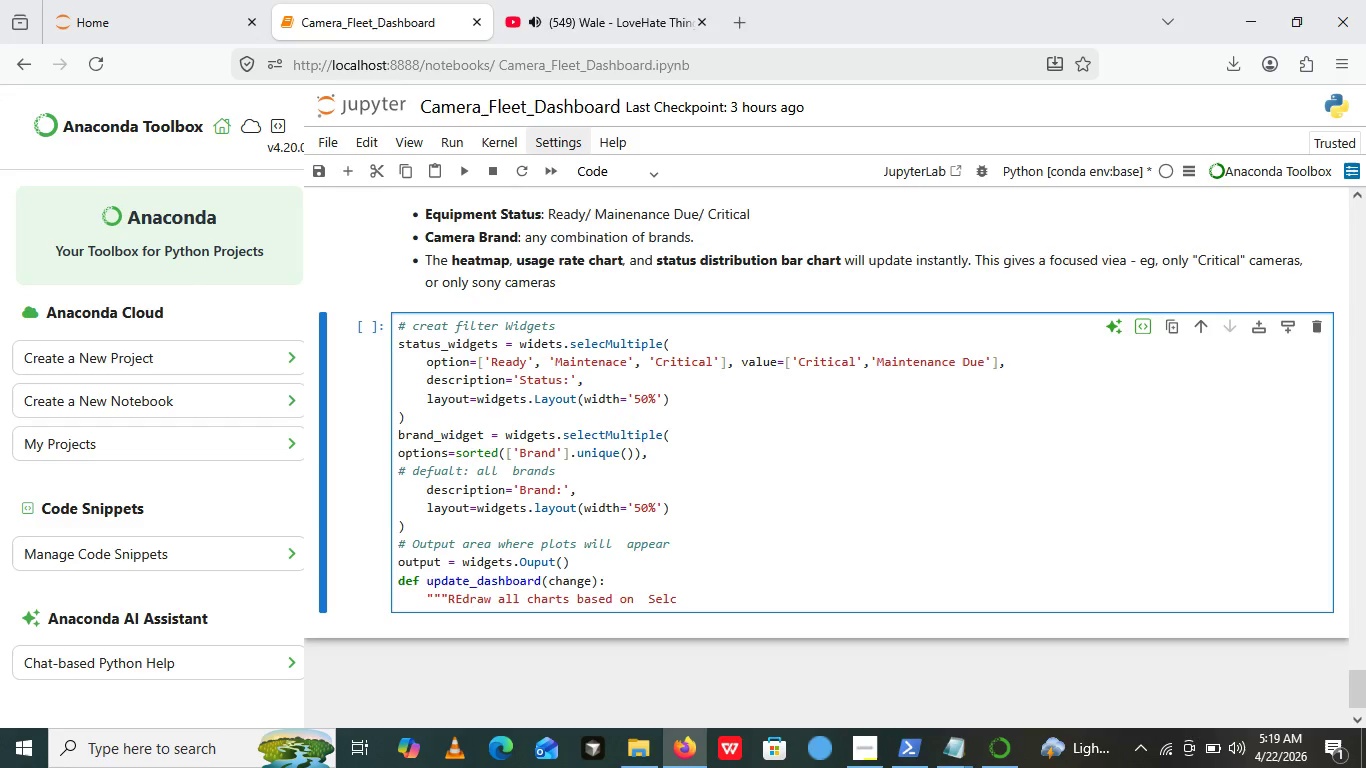 
type(ted flters.""")
 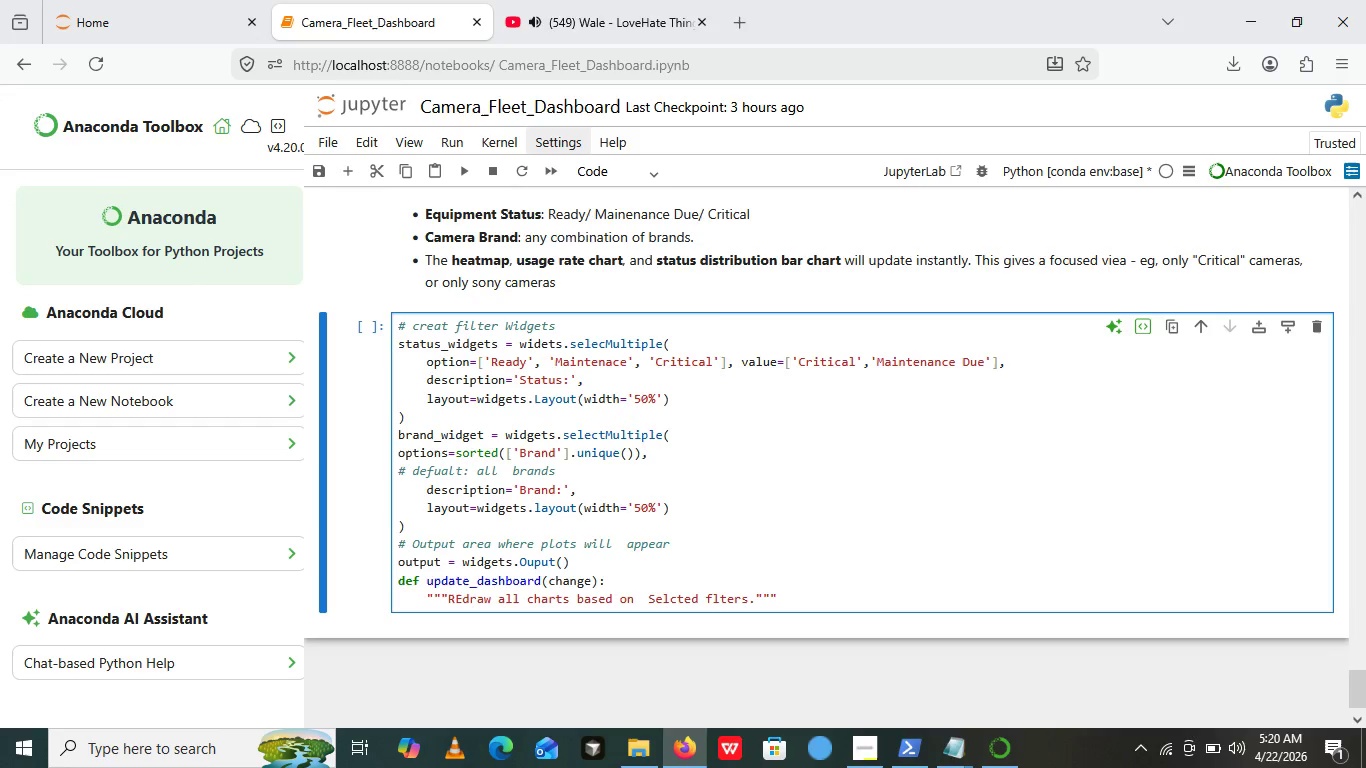 
key(Enter)
 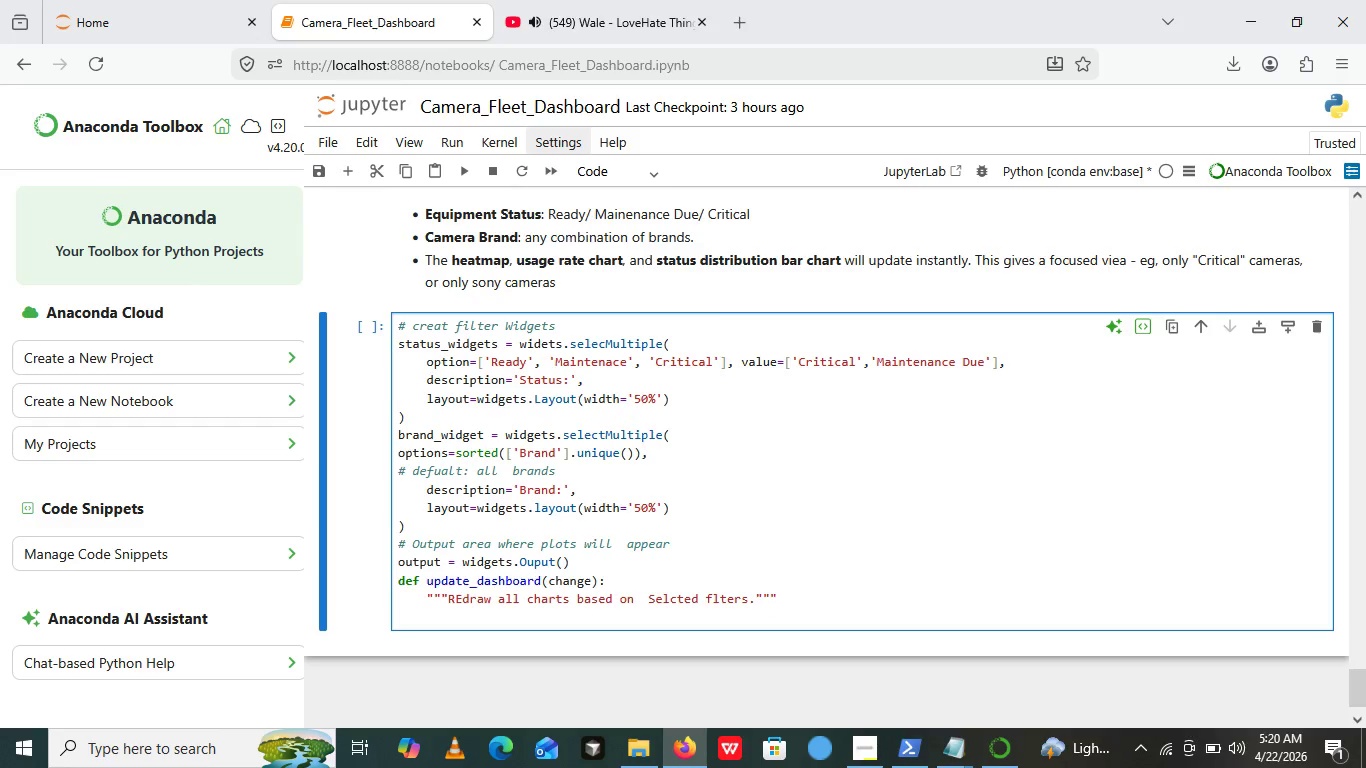 
type(with output:)
 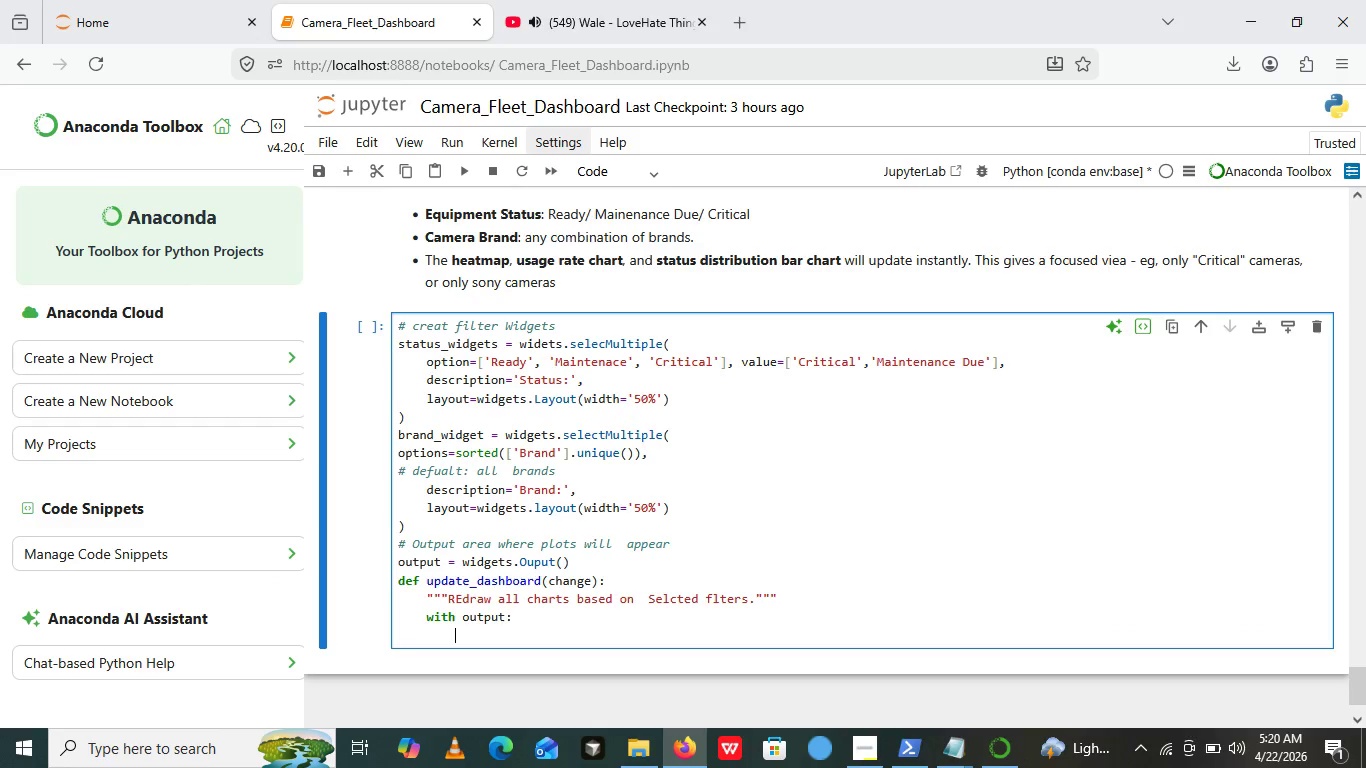 
 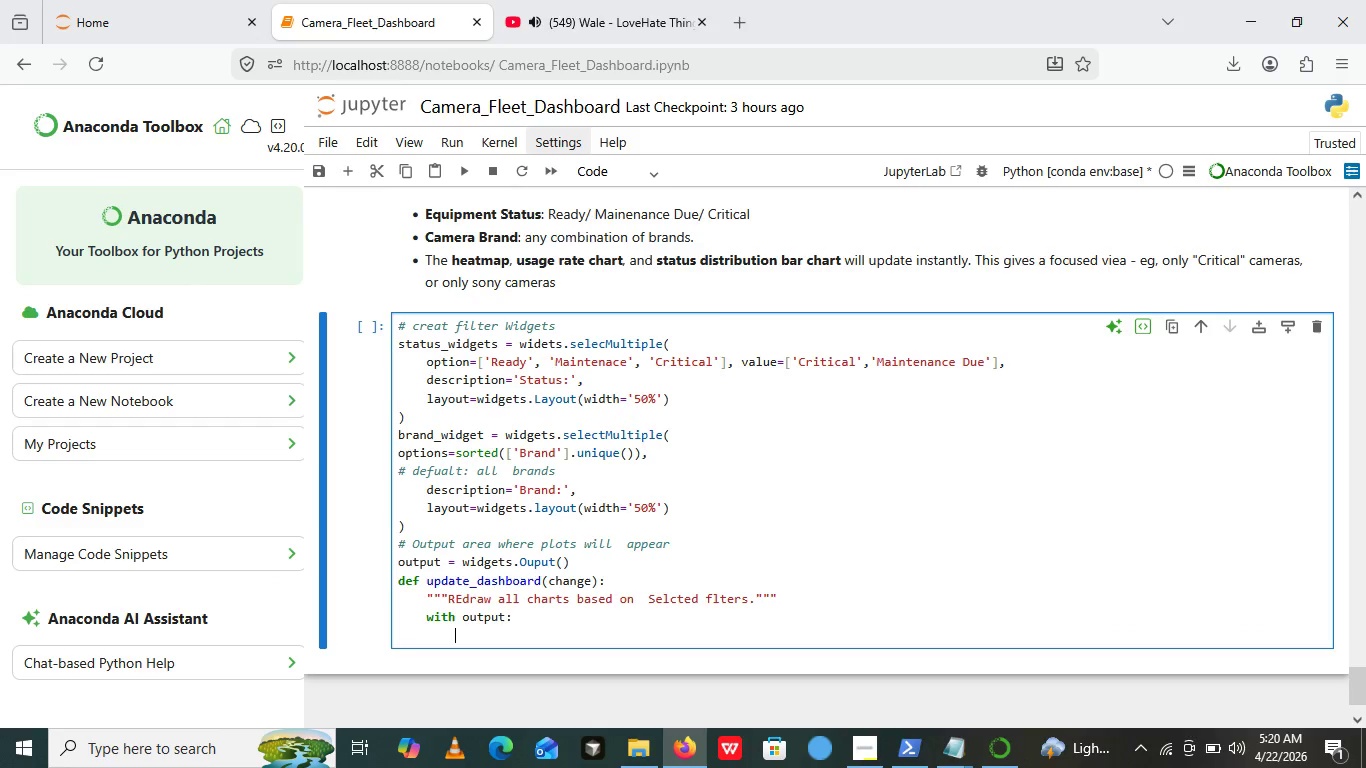 
key(Enter)
 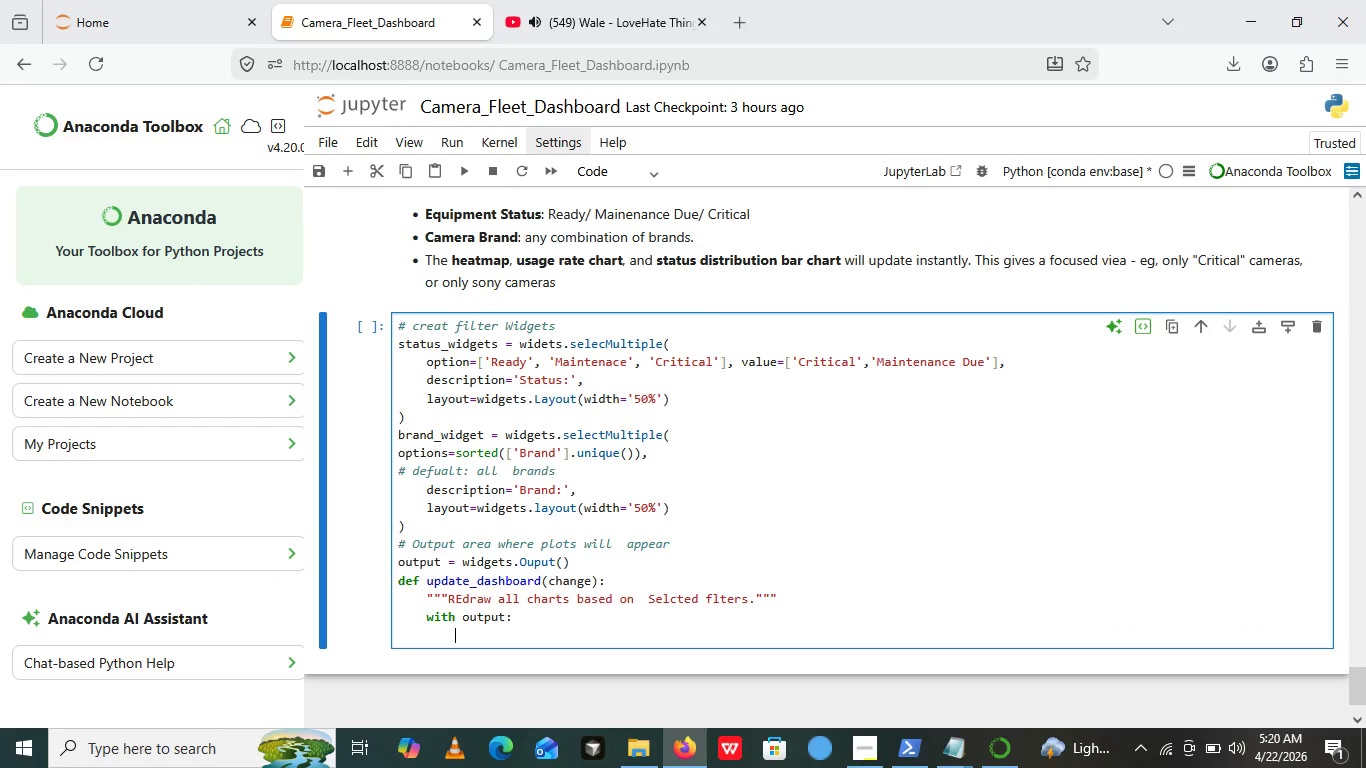 
type(clear_output())
 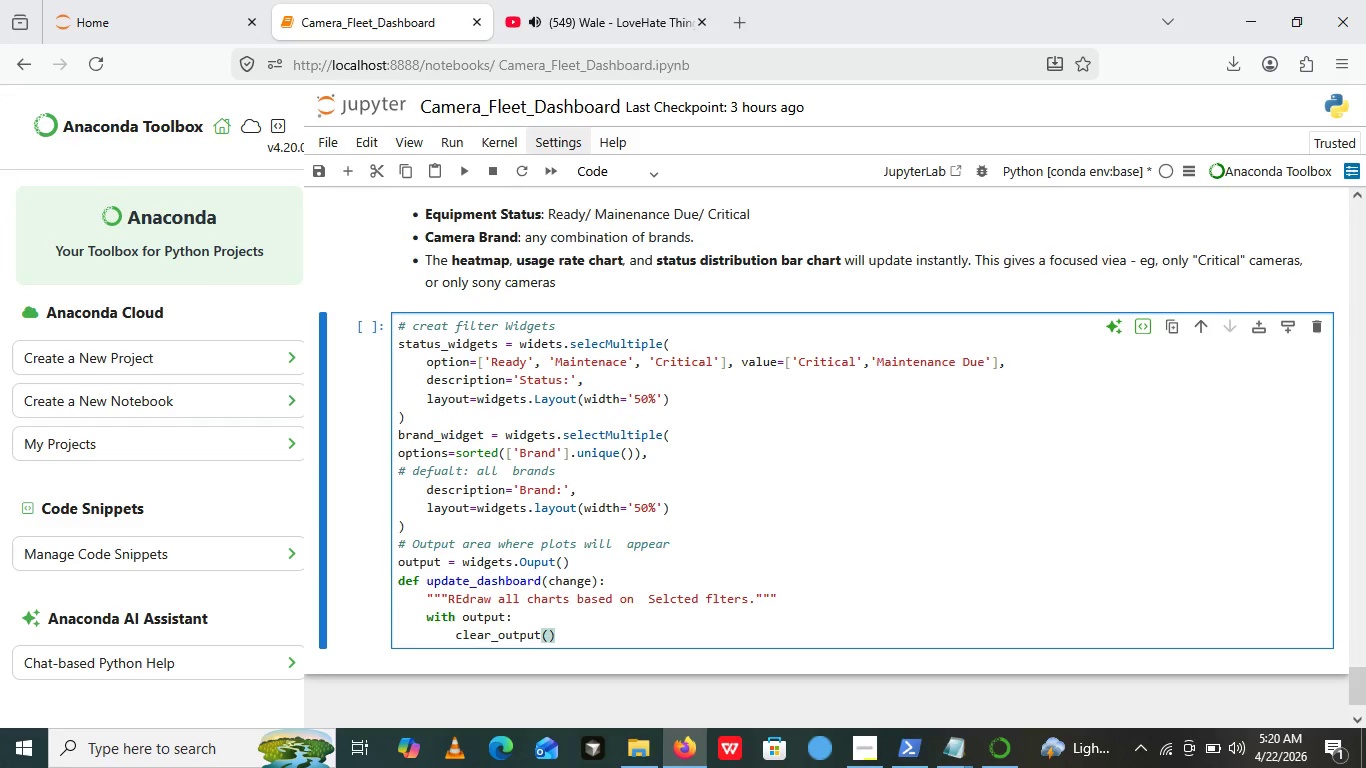 
key(ArrowLeft)
 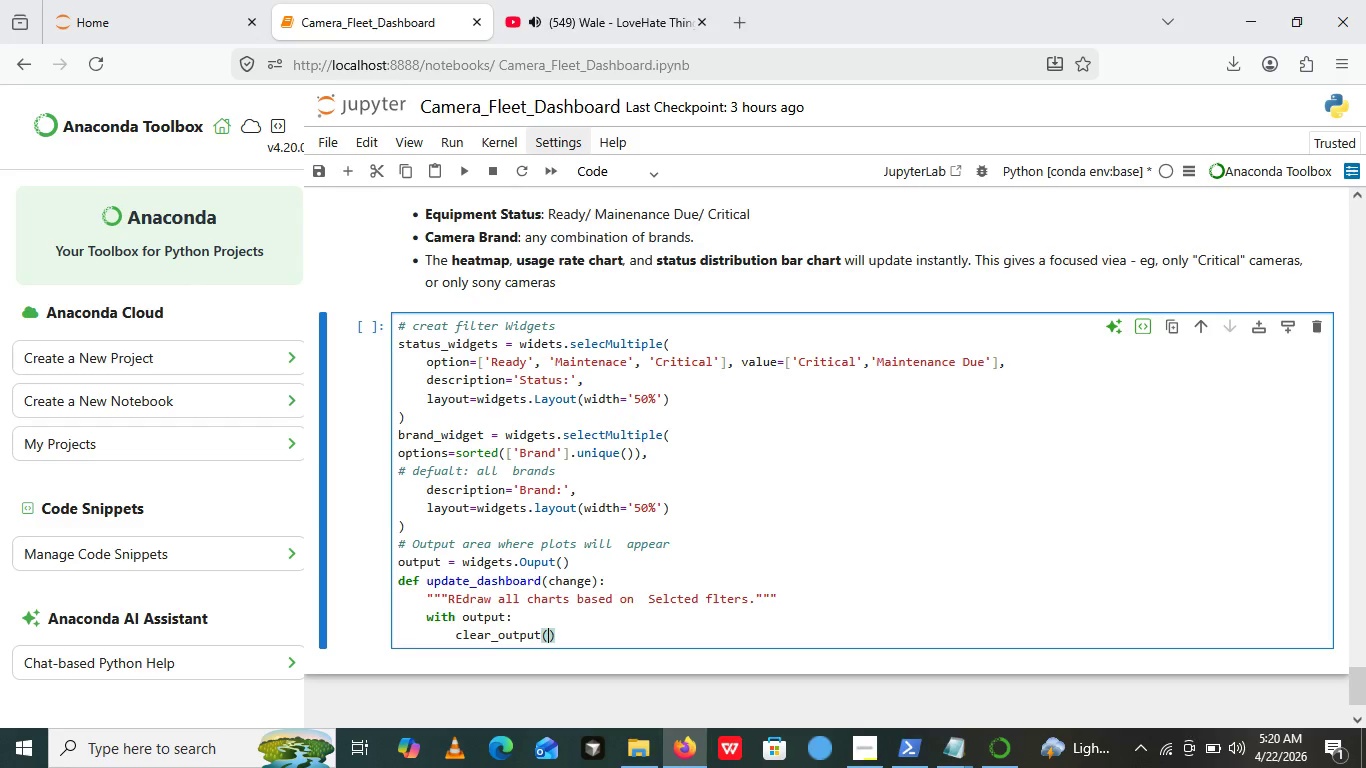 
type(wait=tr)
key(Backspace)
key(Backspace)
type(True)
 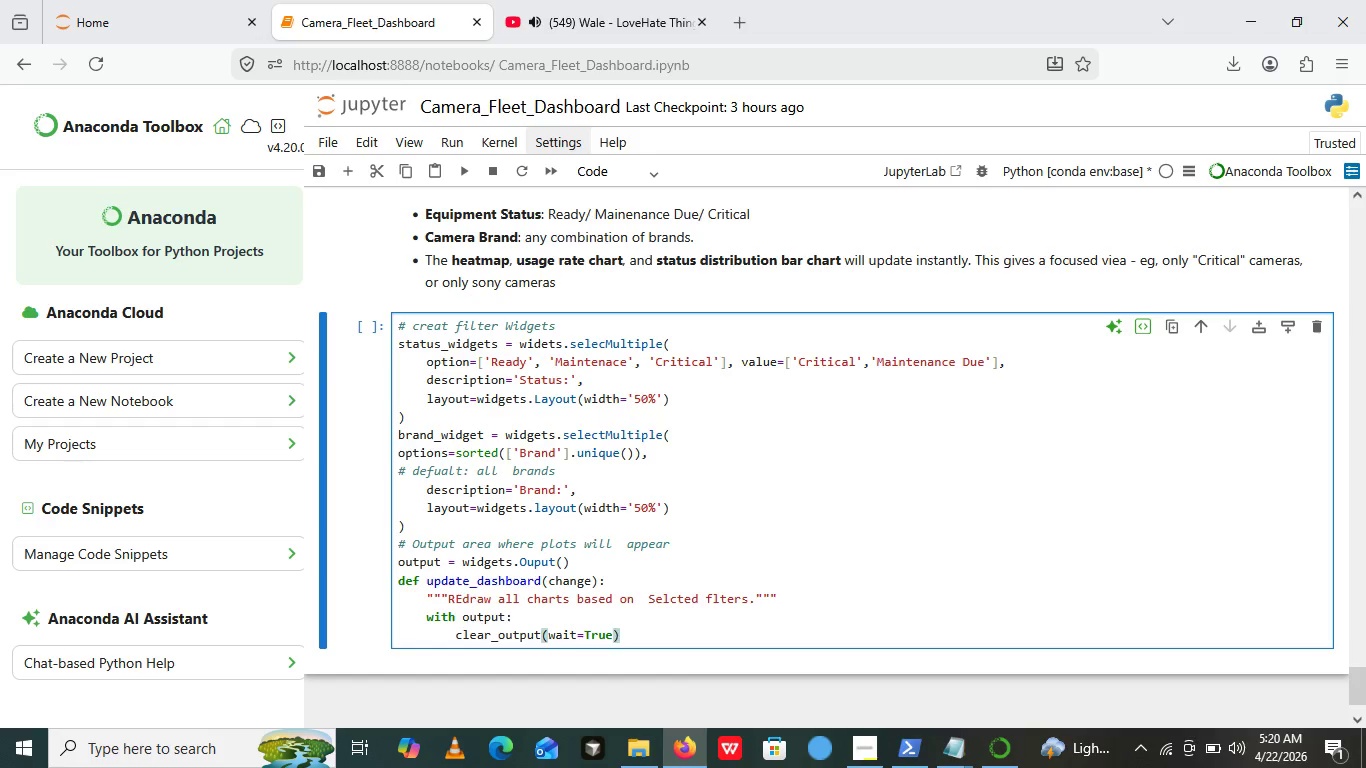 
key(ArrowRight)
 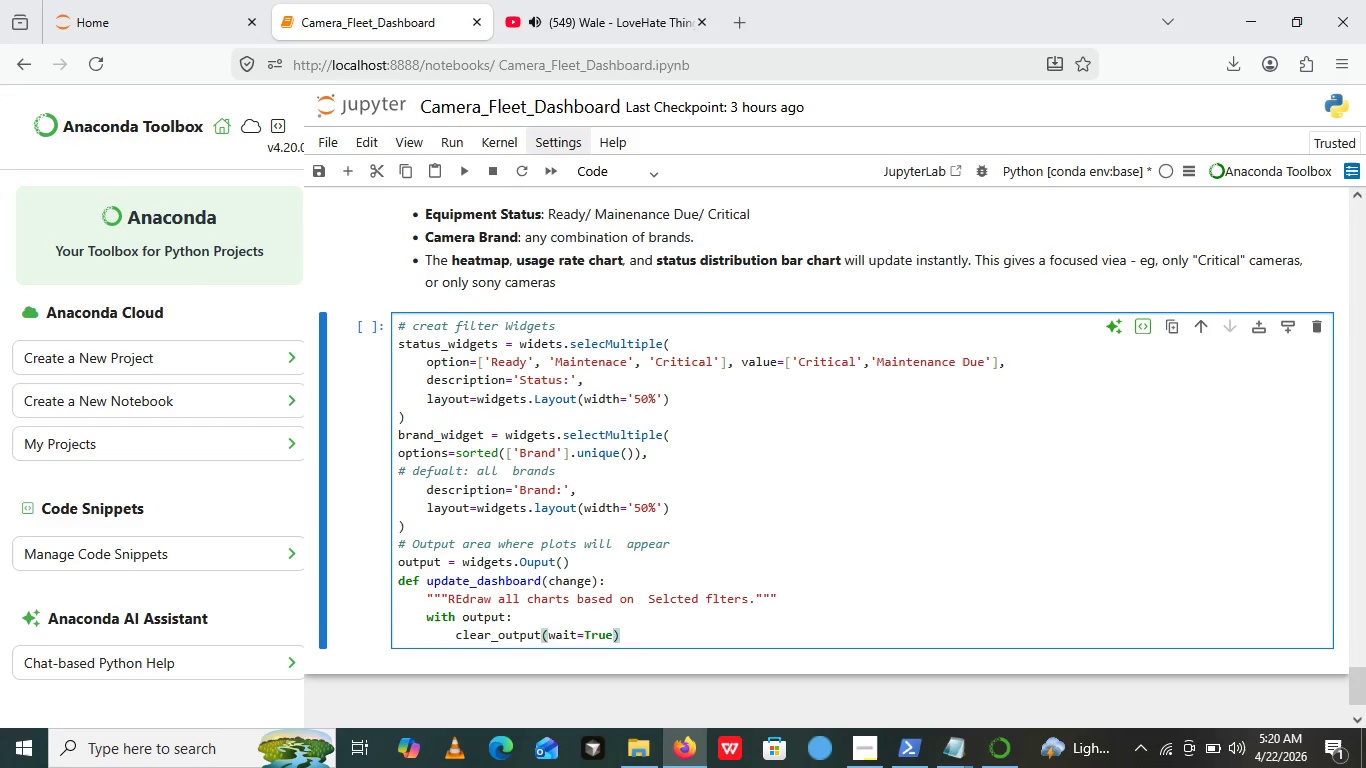 
key(Enter)
 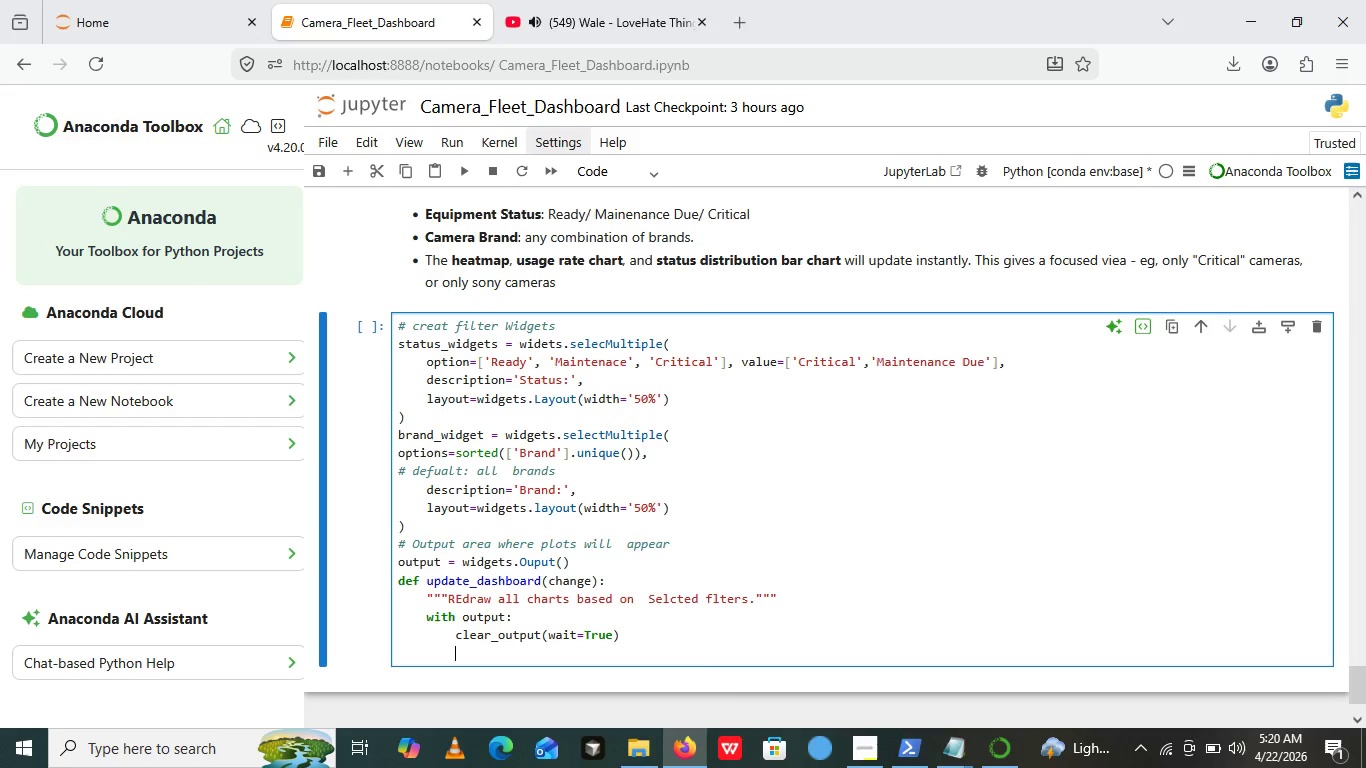 
type(# apply filterss)
 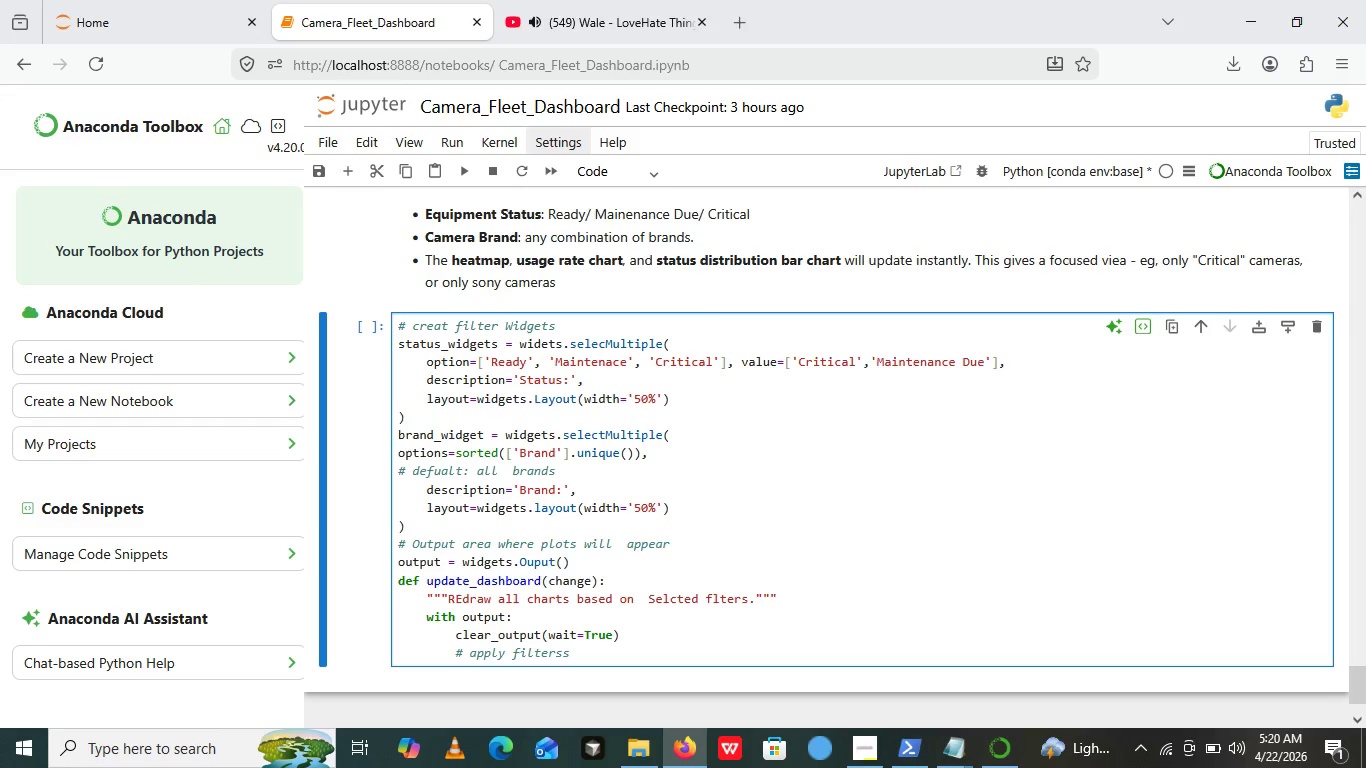 
key(ArrowUp)
 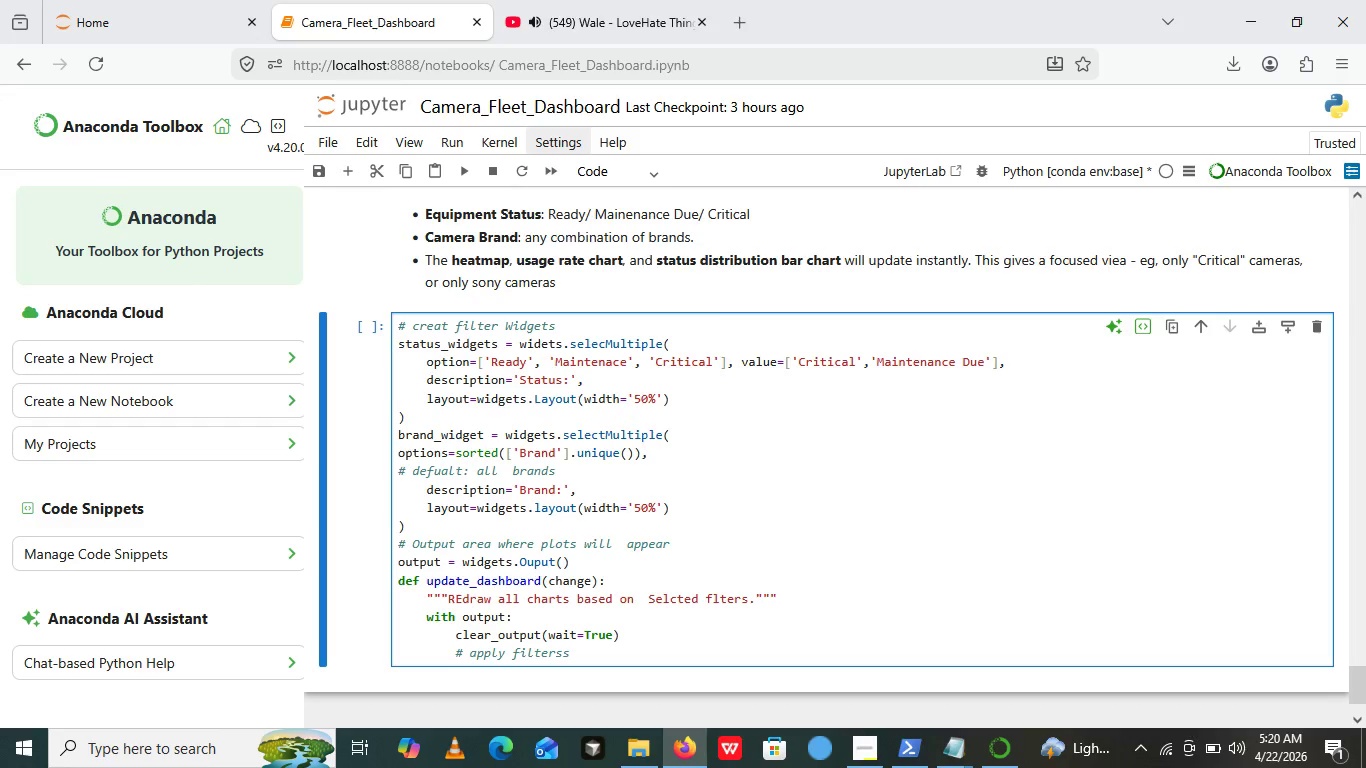 
key(ArrowRight)
 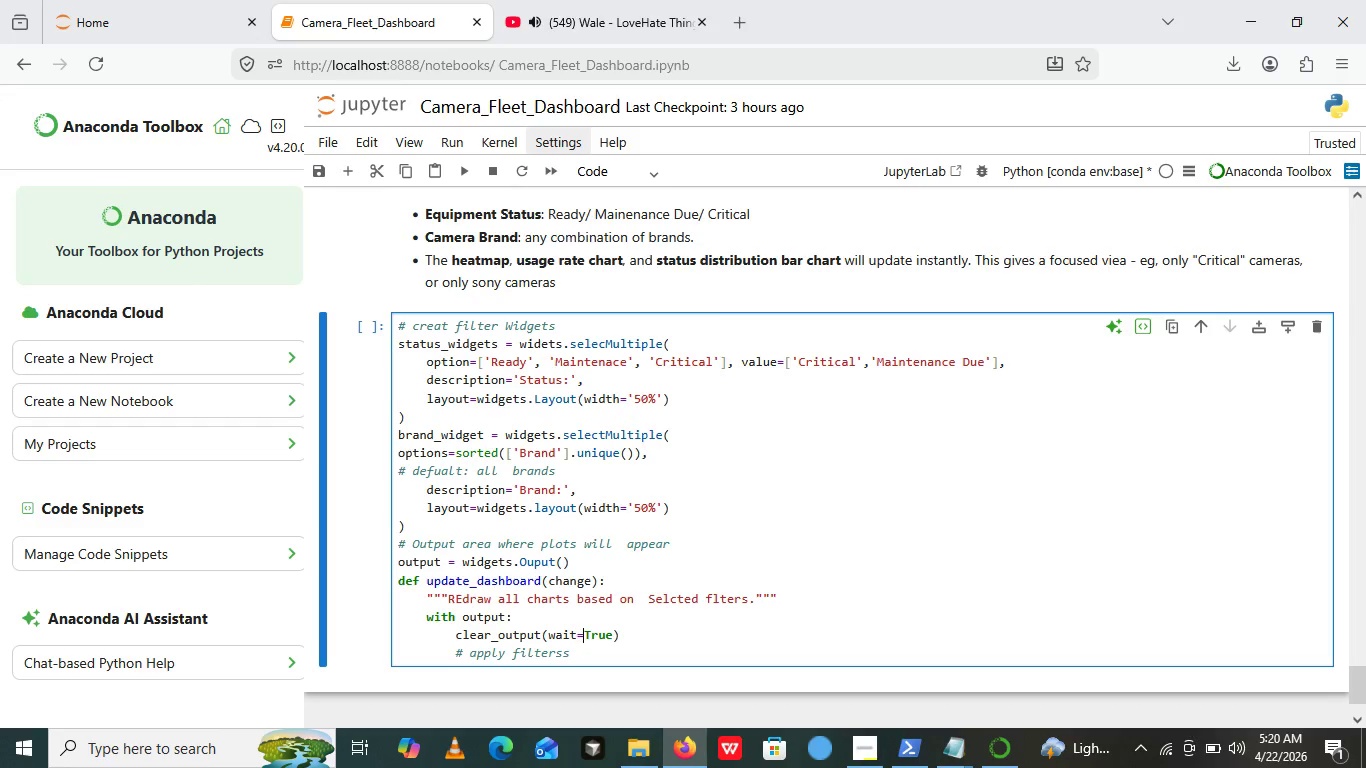 
key(ArrowRight)
 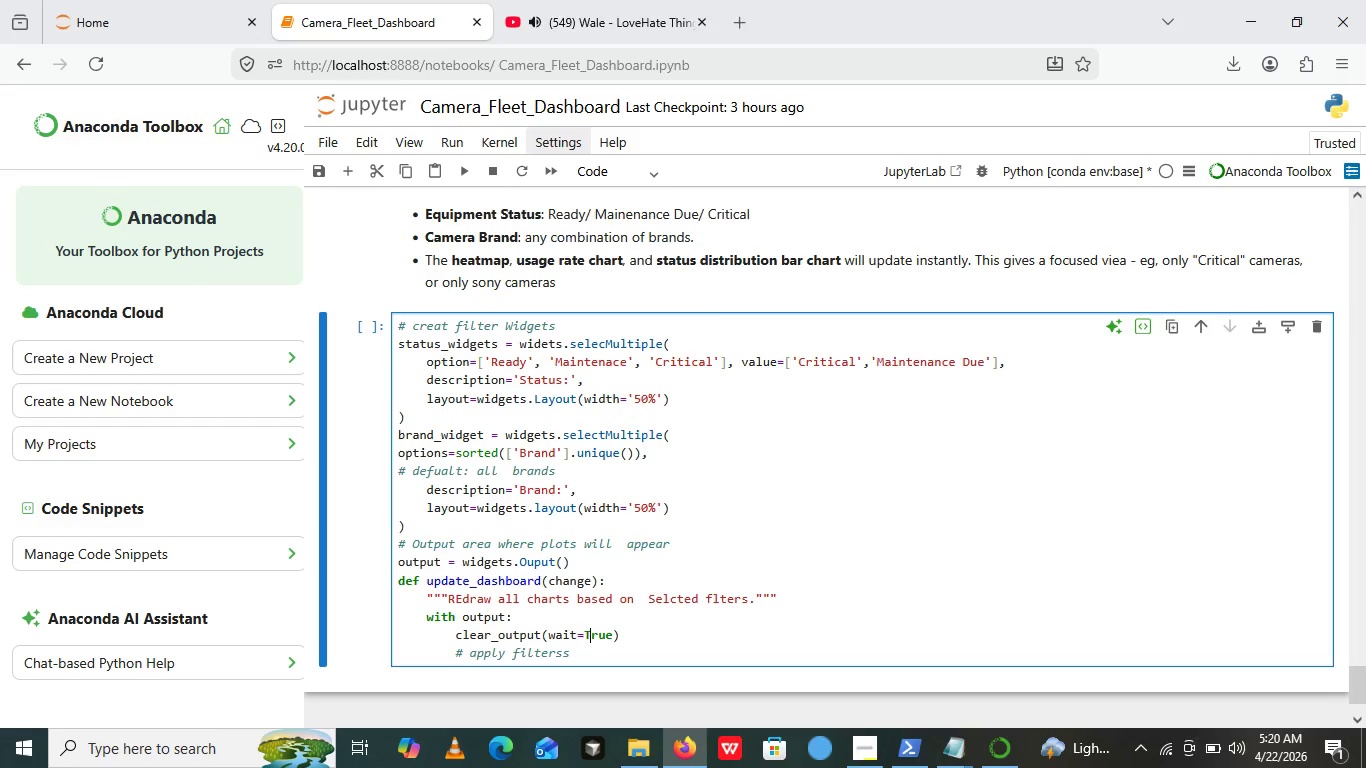 
key(ArrowRight)
 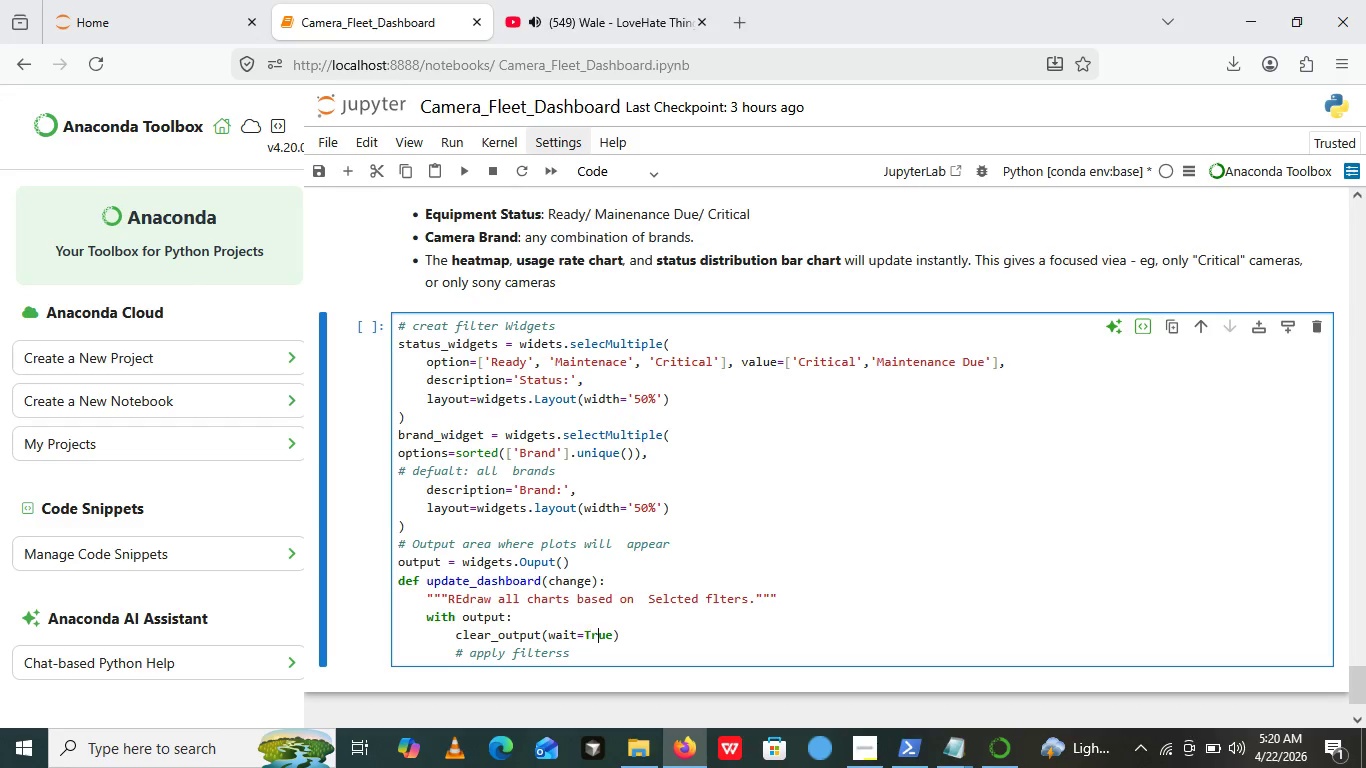 
key(ArrowRight)
 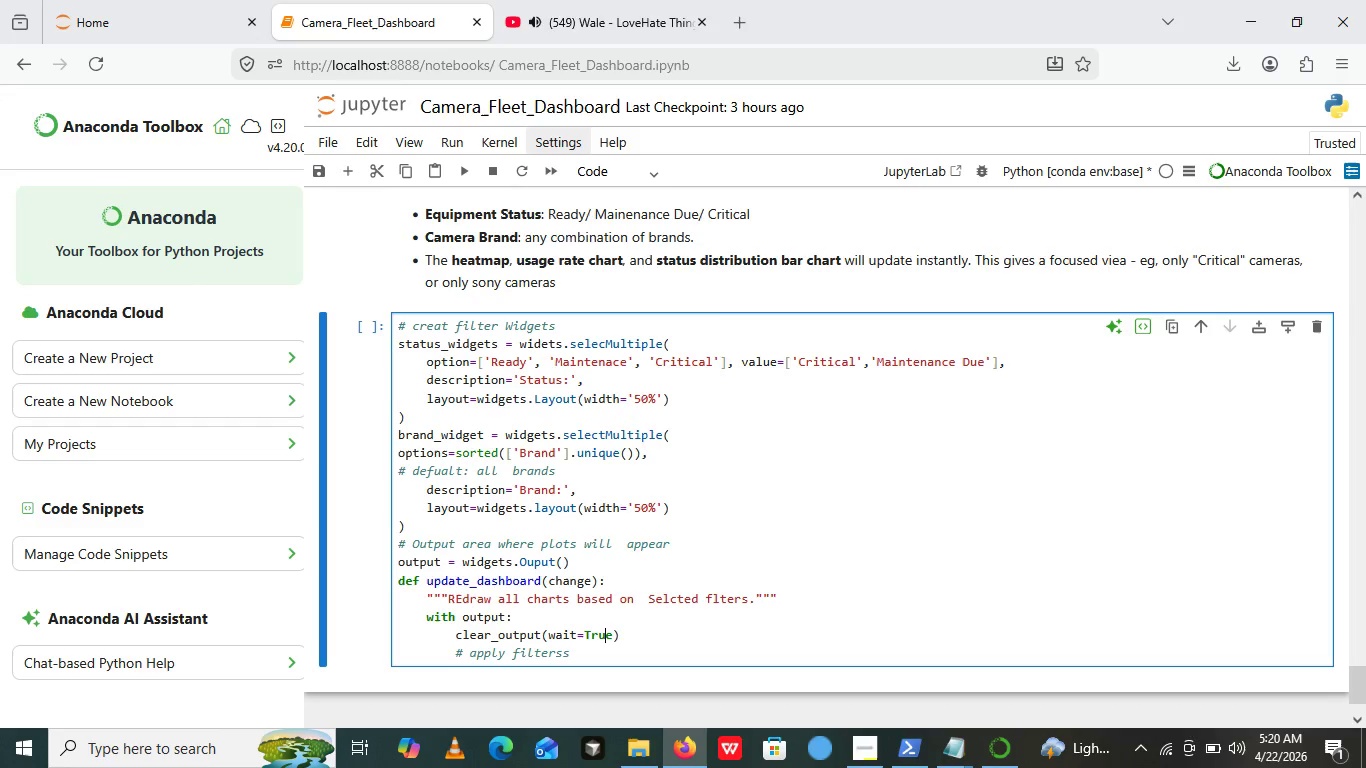 
key(ArrowRight)
 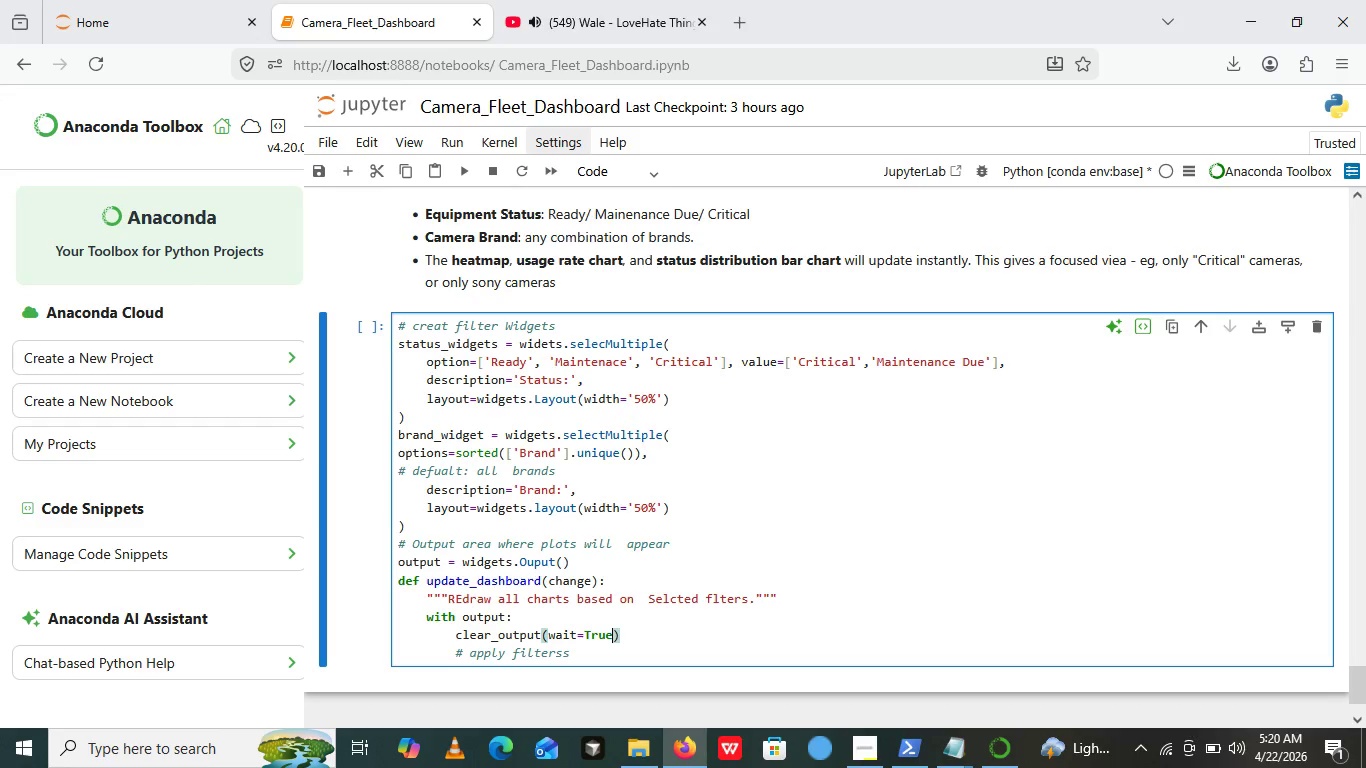 
key(ArrowRight)
 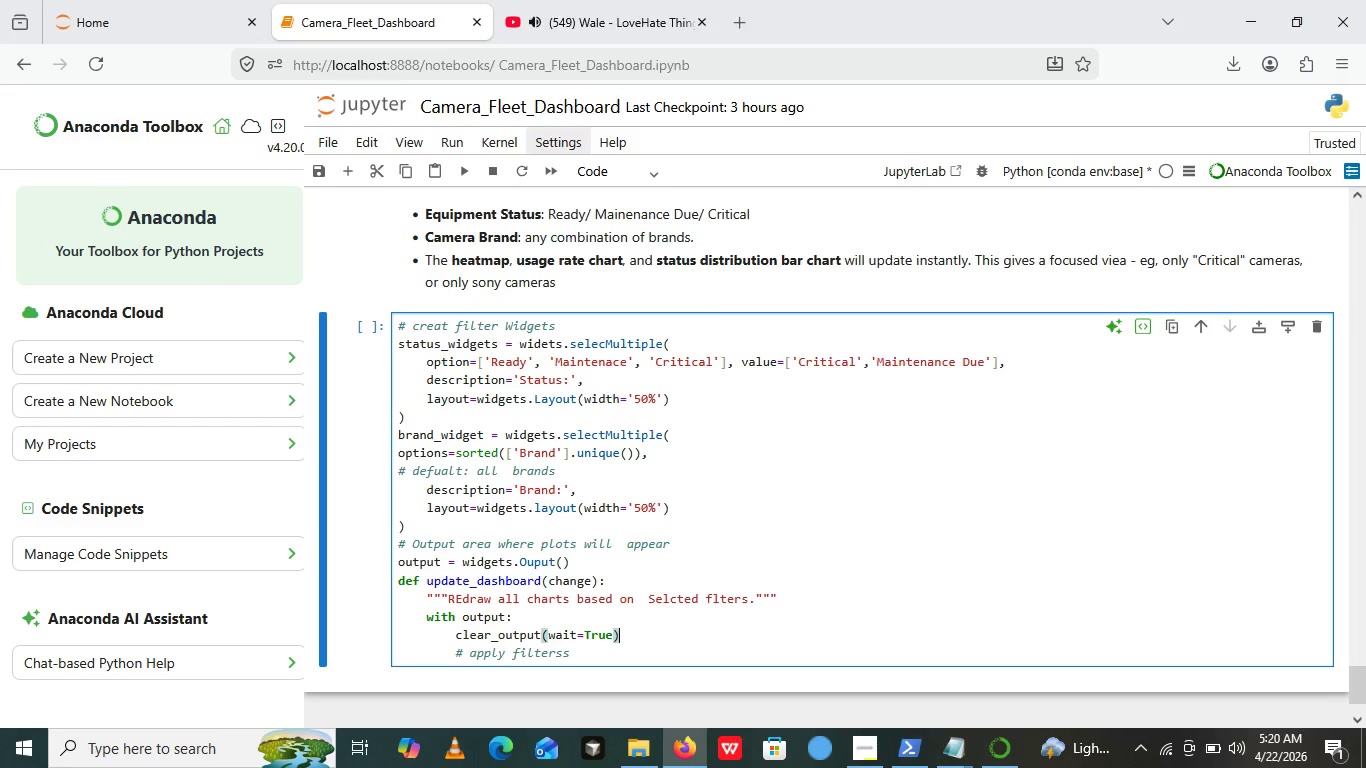 
key(ArrowRight)
 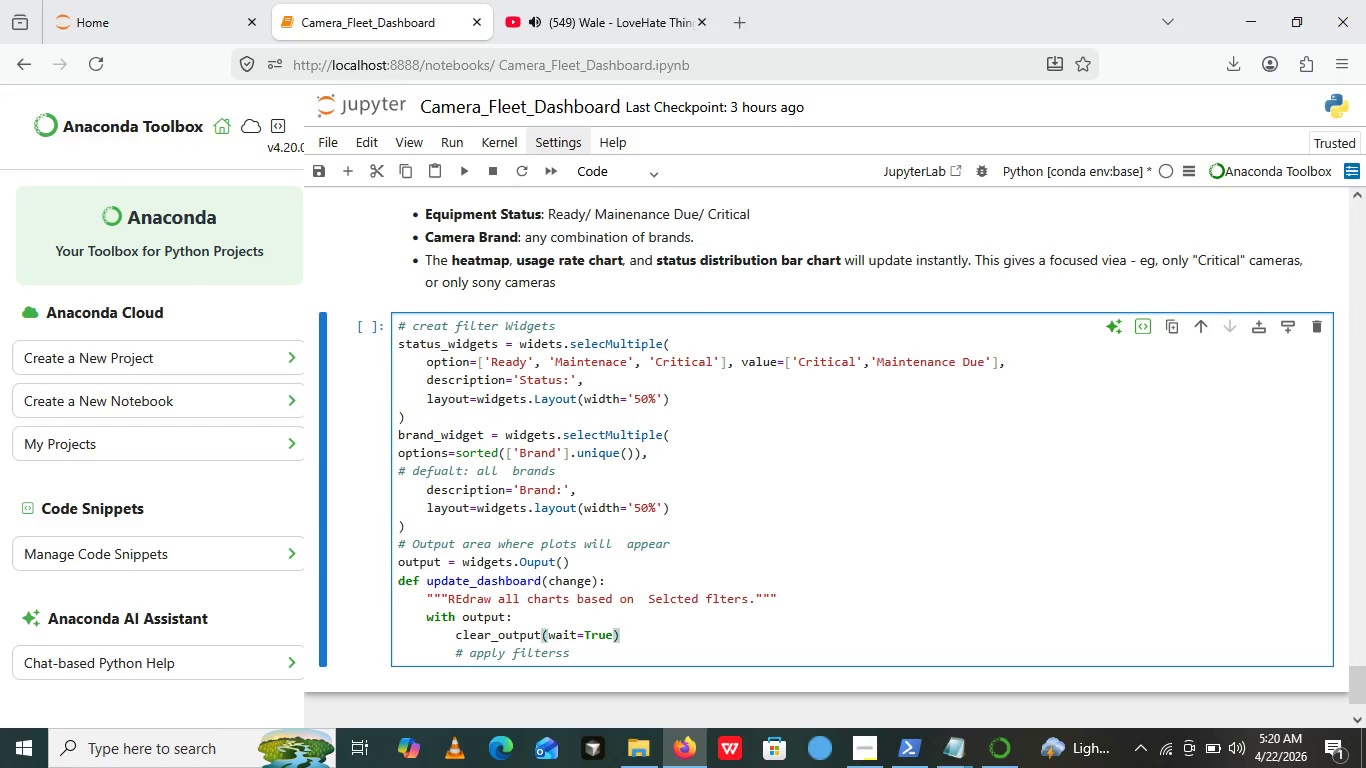 
key(Enter)
 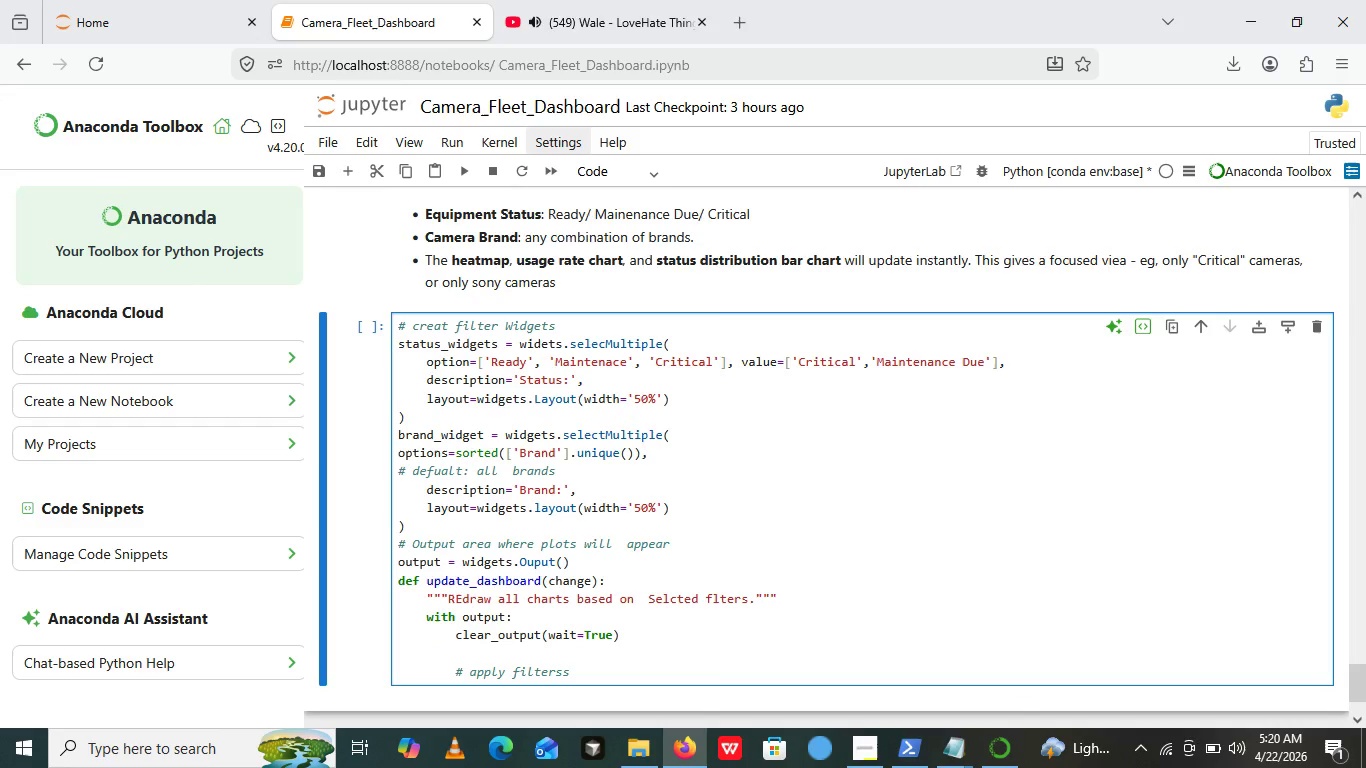 
key(ArrowRight)
 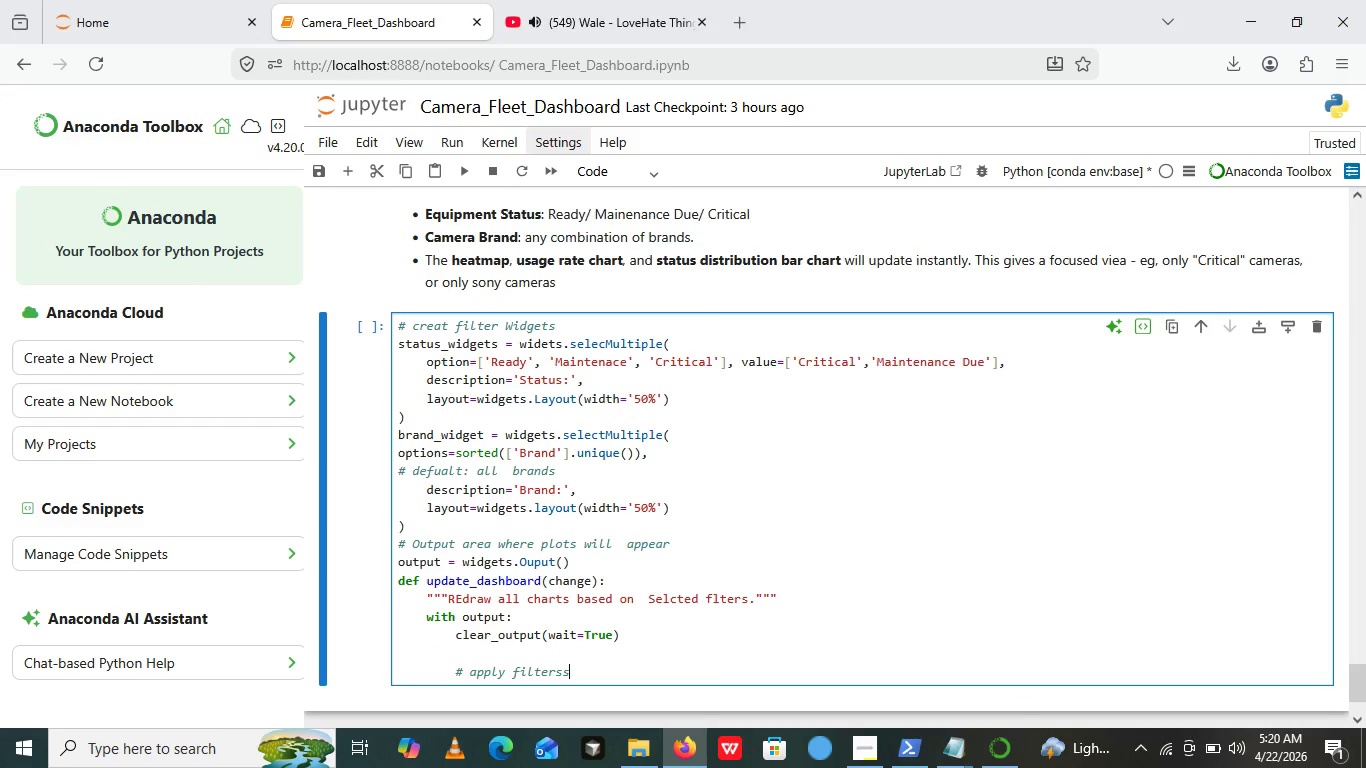 
key(ArrowDown)
 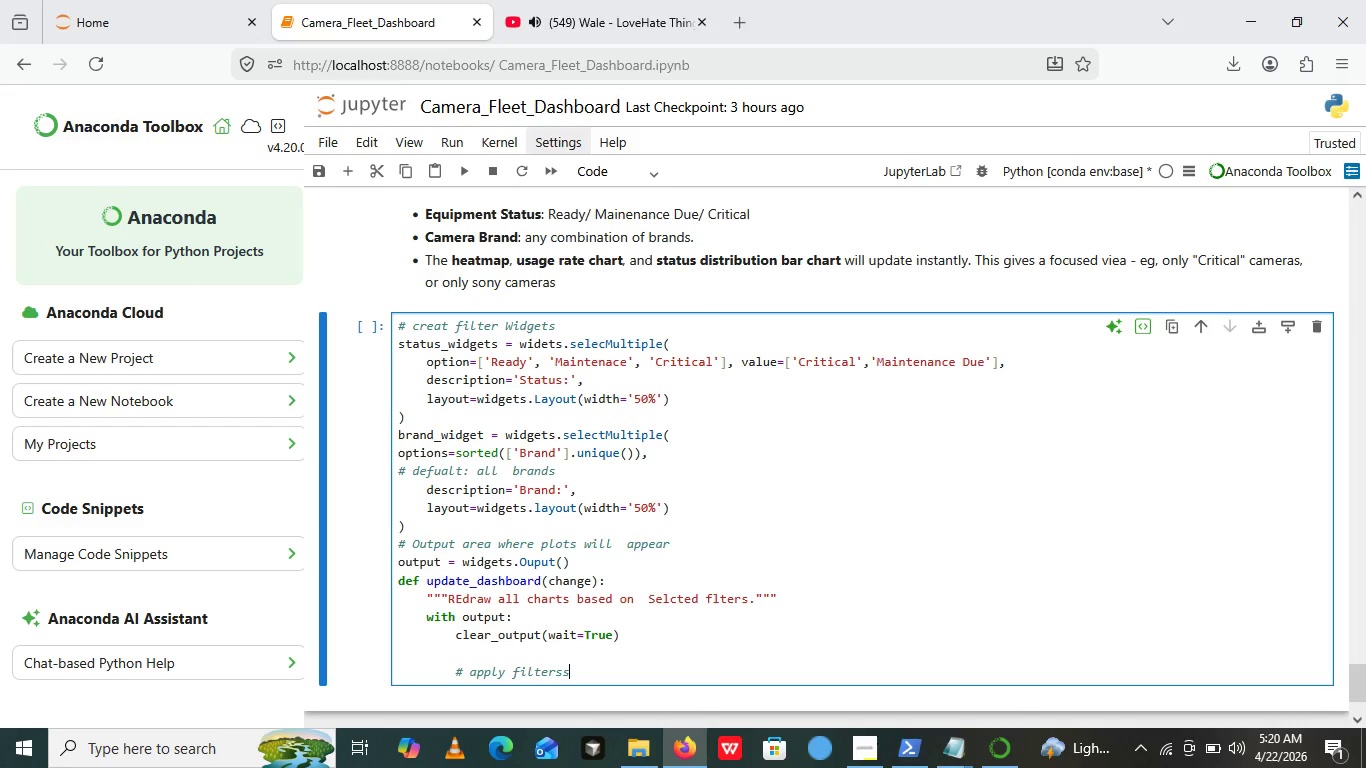 
key(Backspace)
 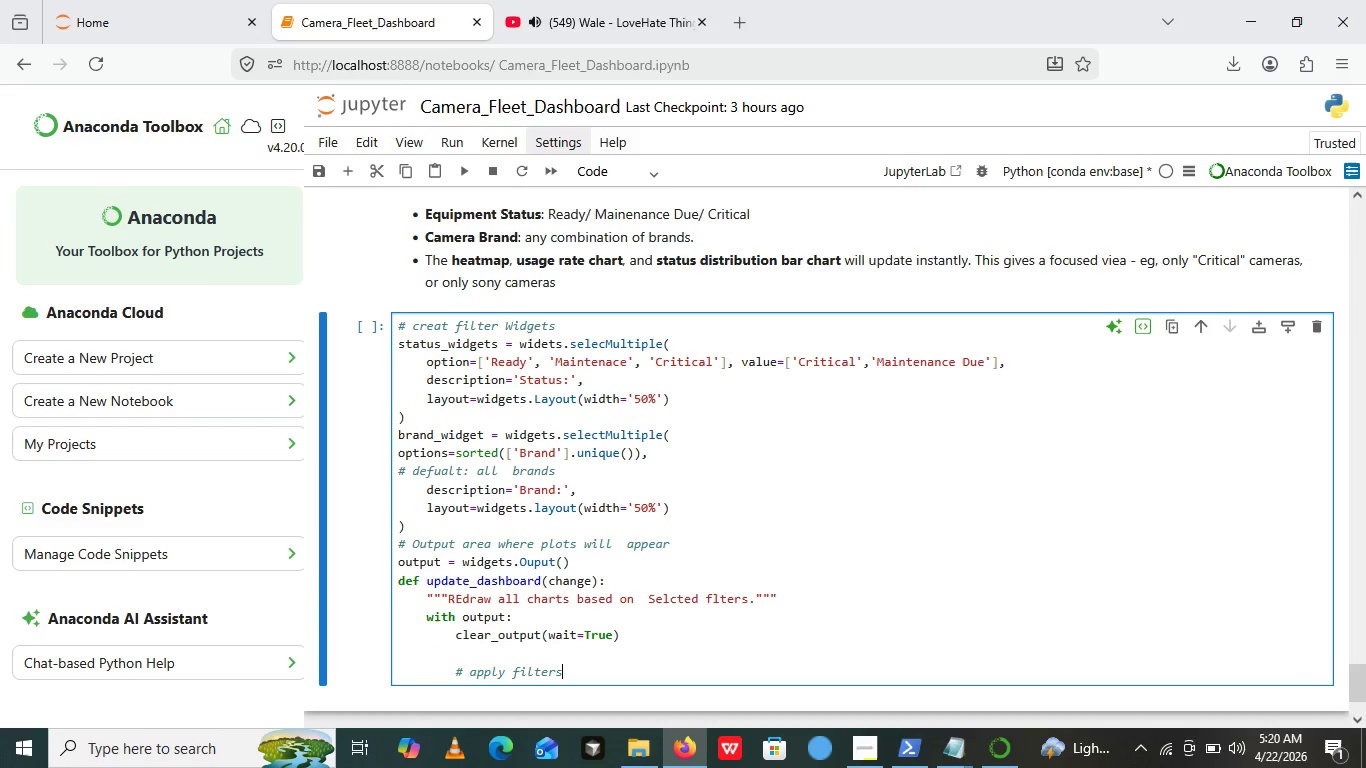 
key(Enter)
 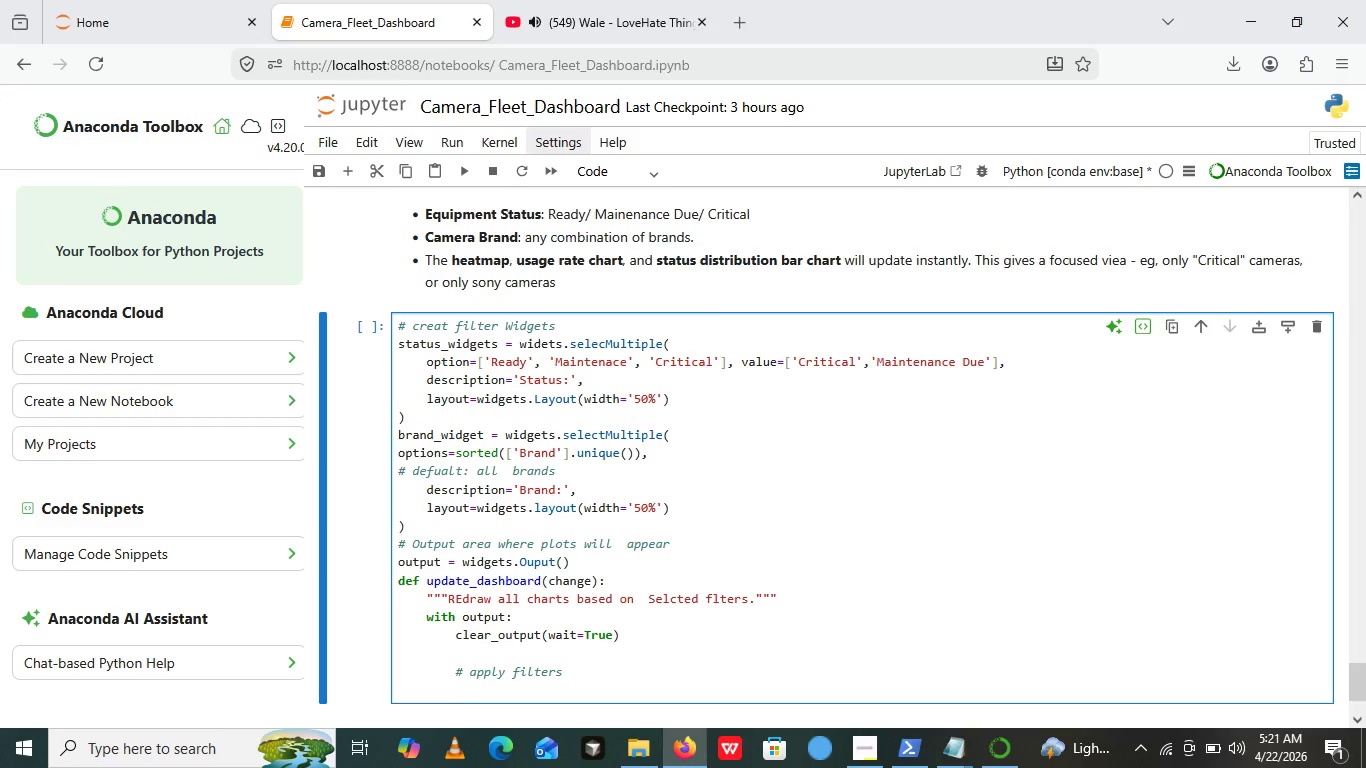 
type(fil)
 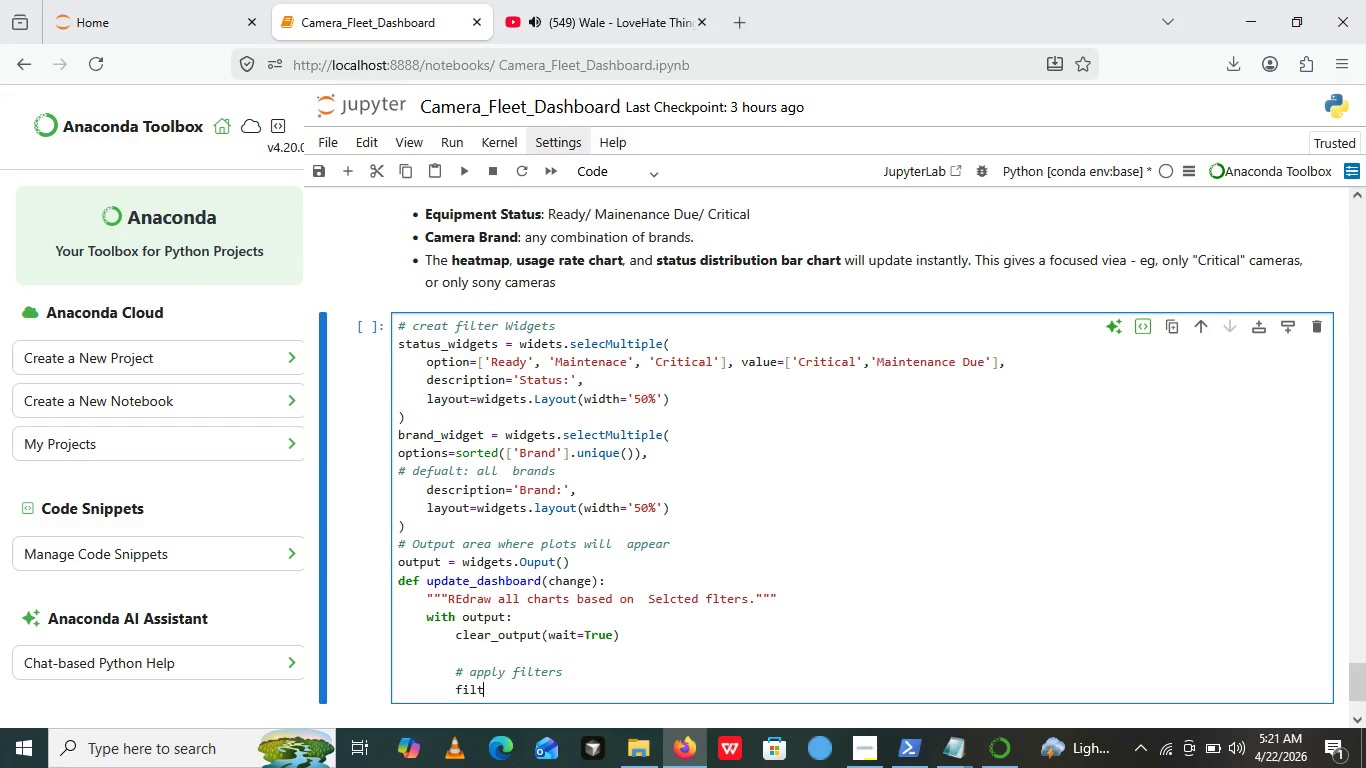 
type(terd =)
 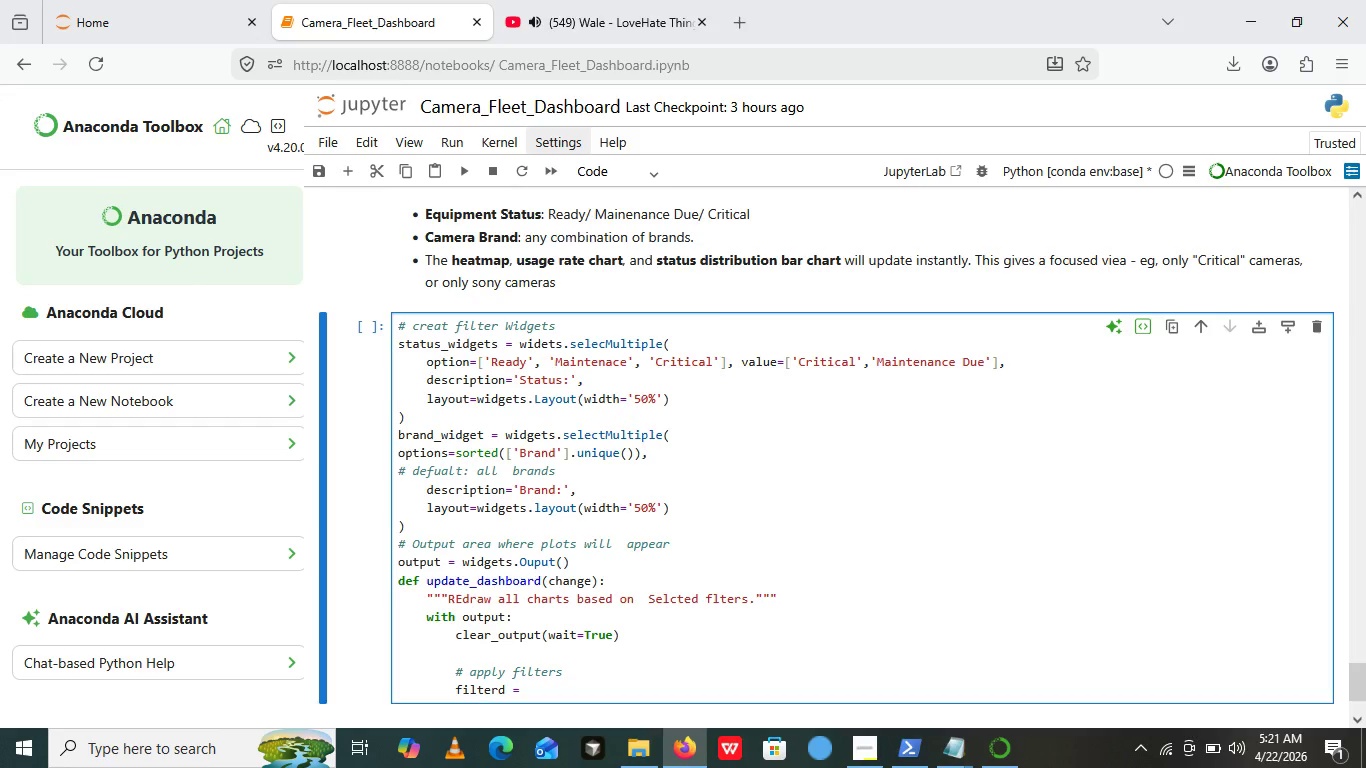 
key(Enter)
 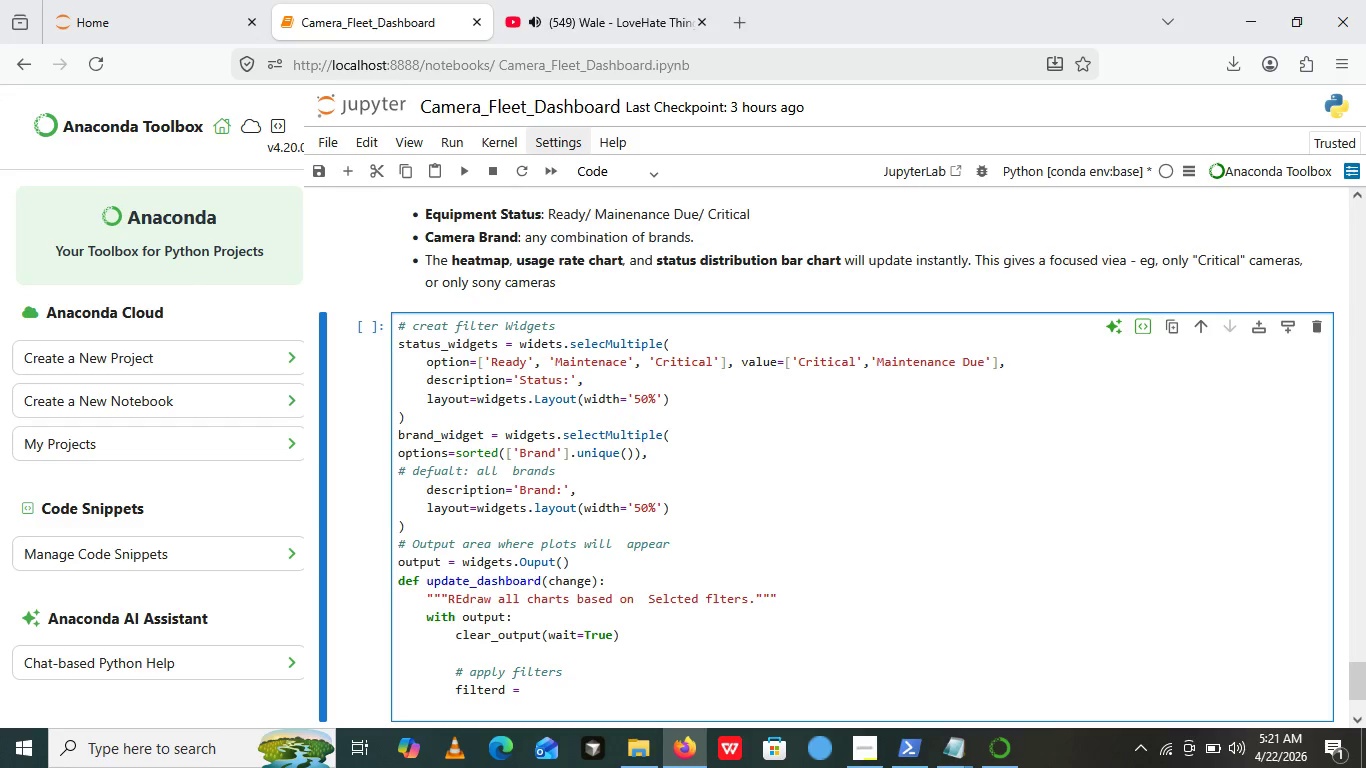 
type(df)
 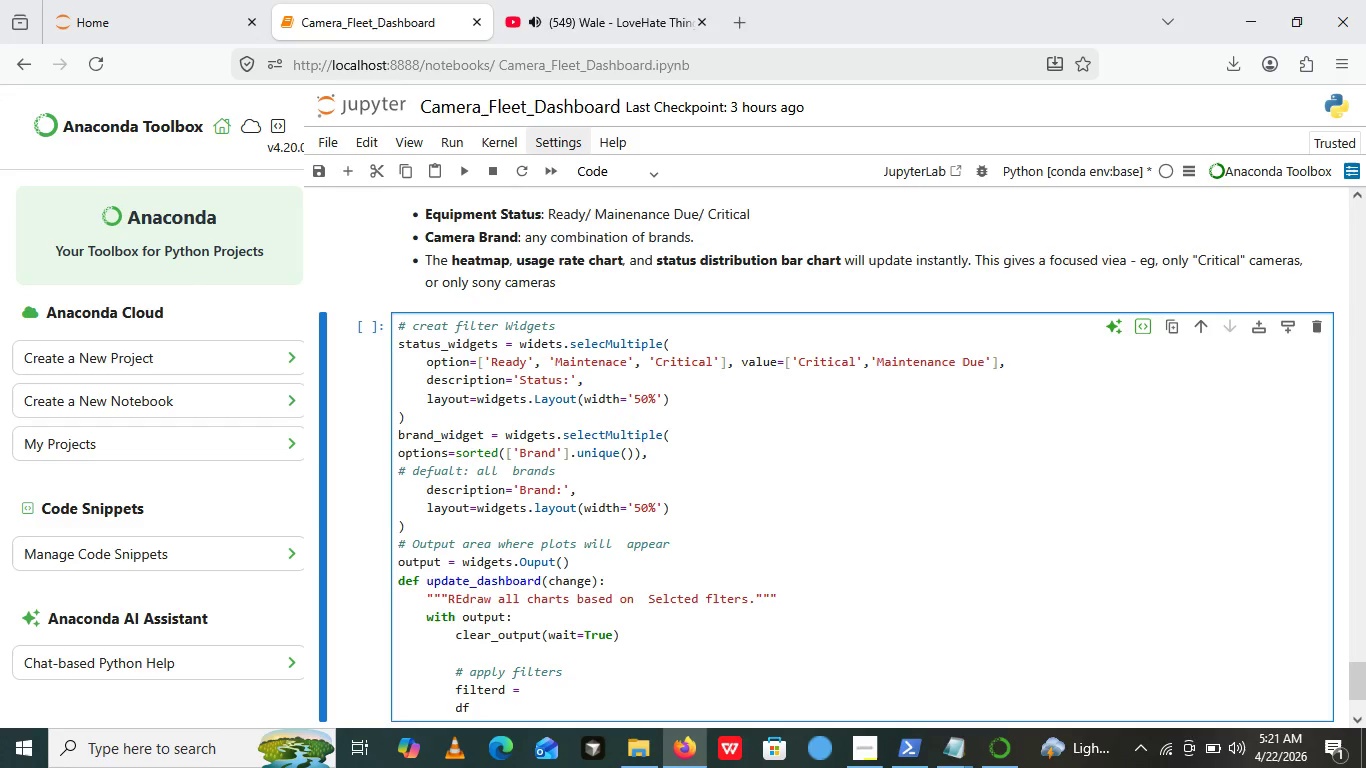 
type([df)
 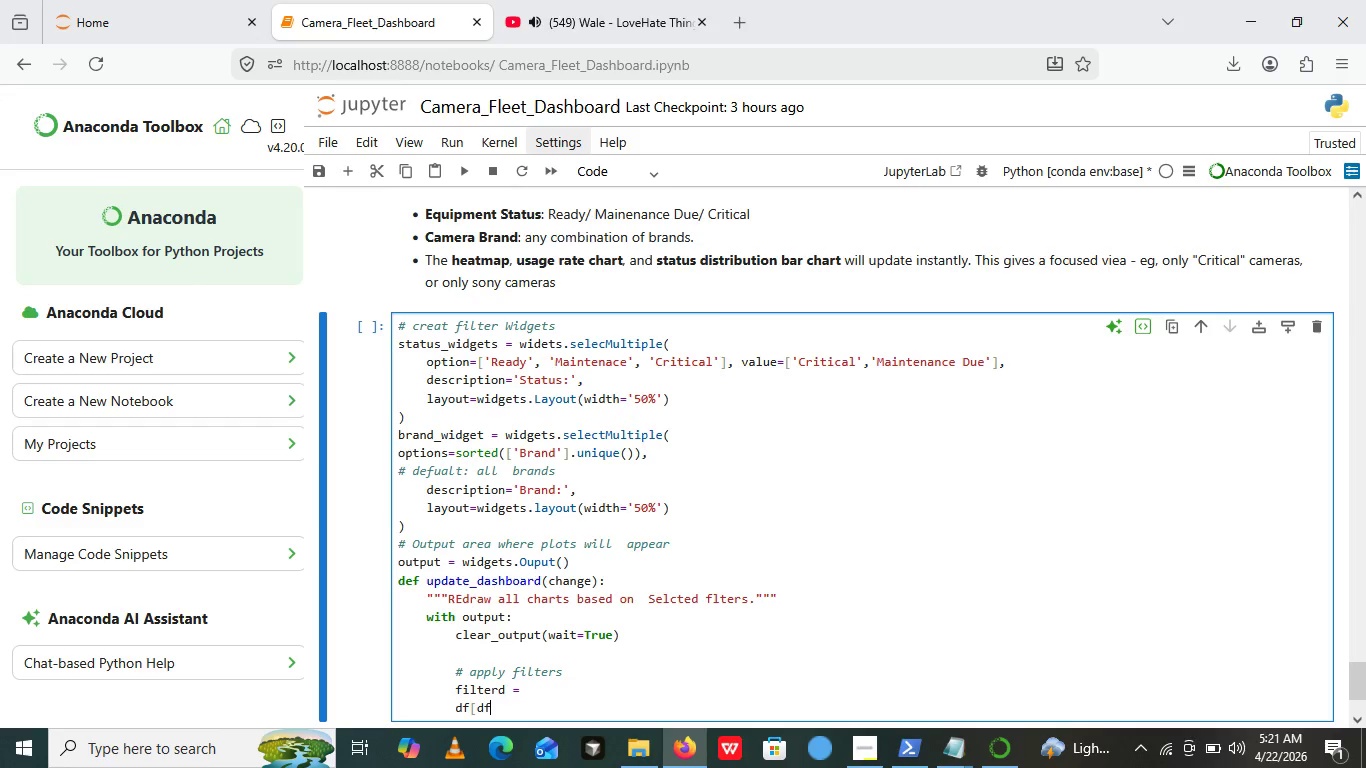 
key(BracketLeft)
 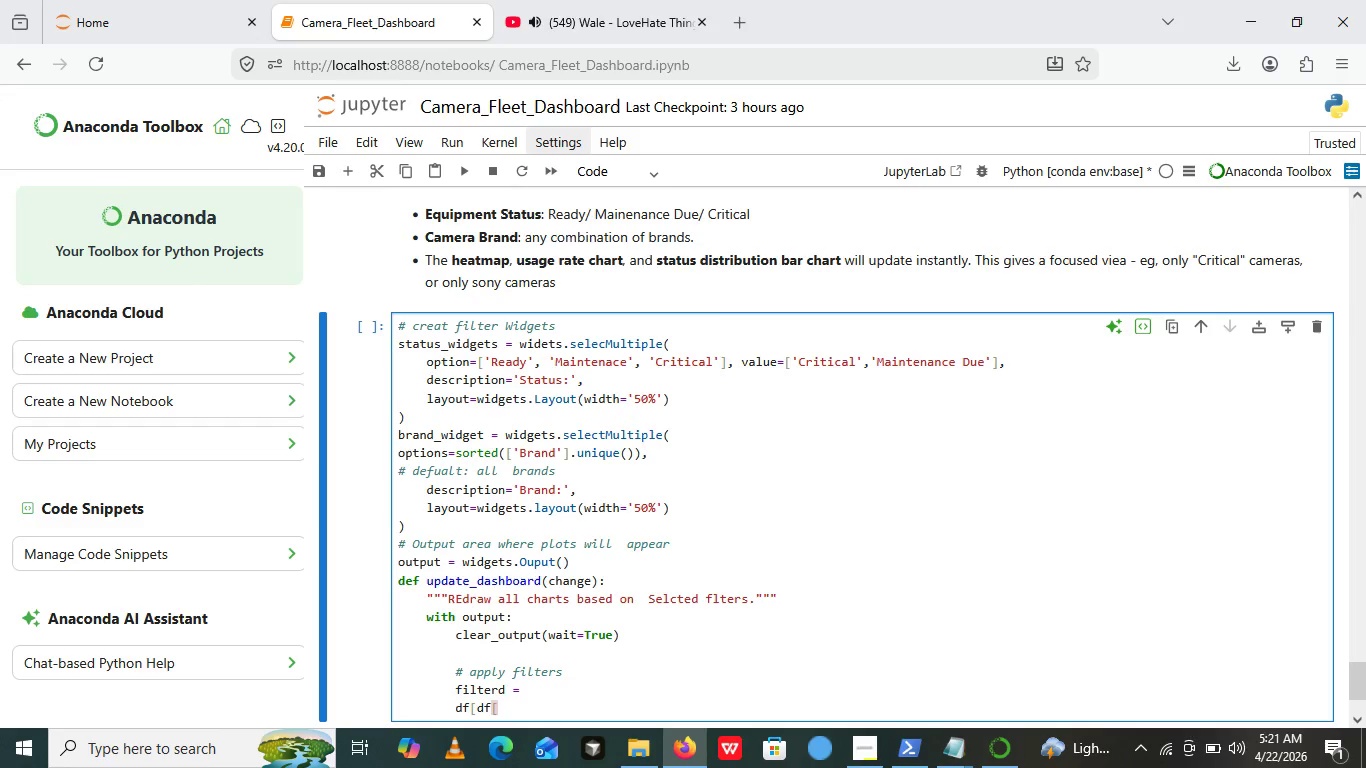 
key(Quote)
 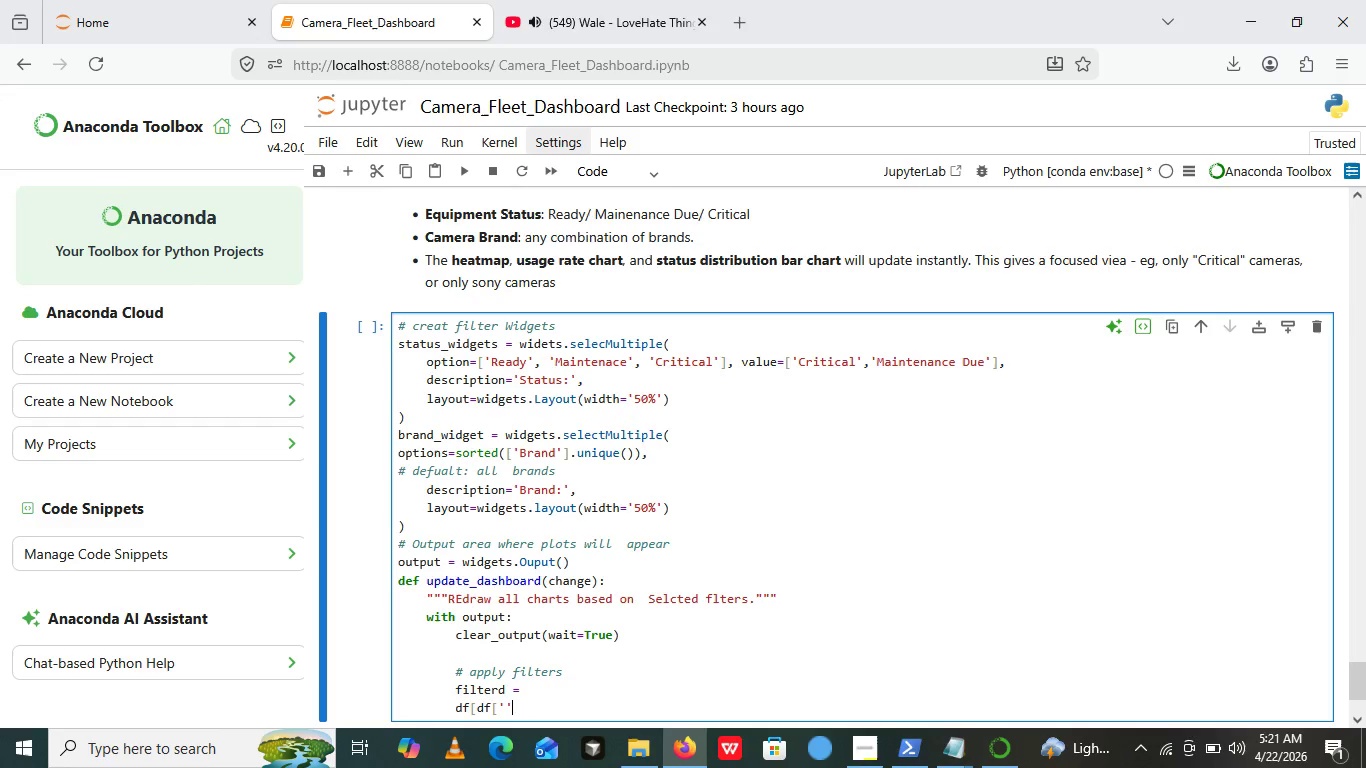 
key(Quote)
 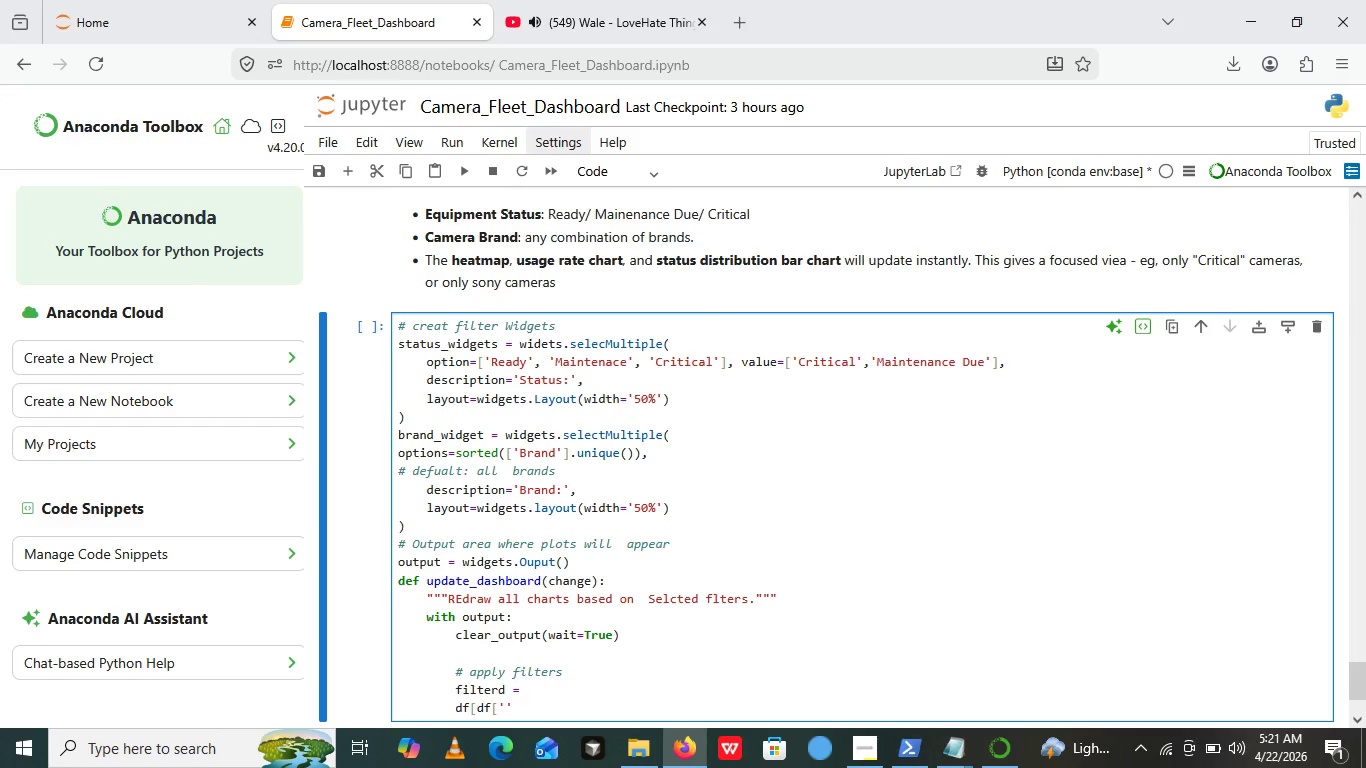 
key(ArrowLeft)
 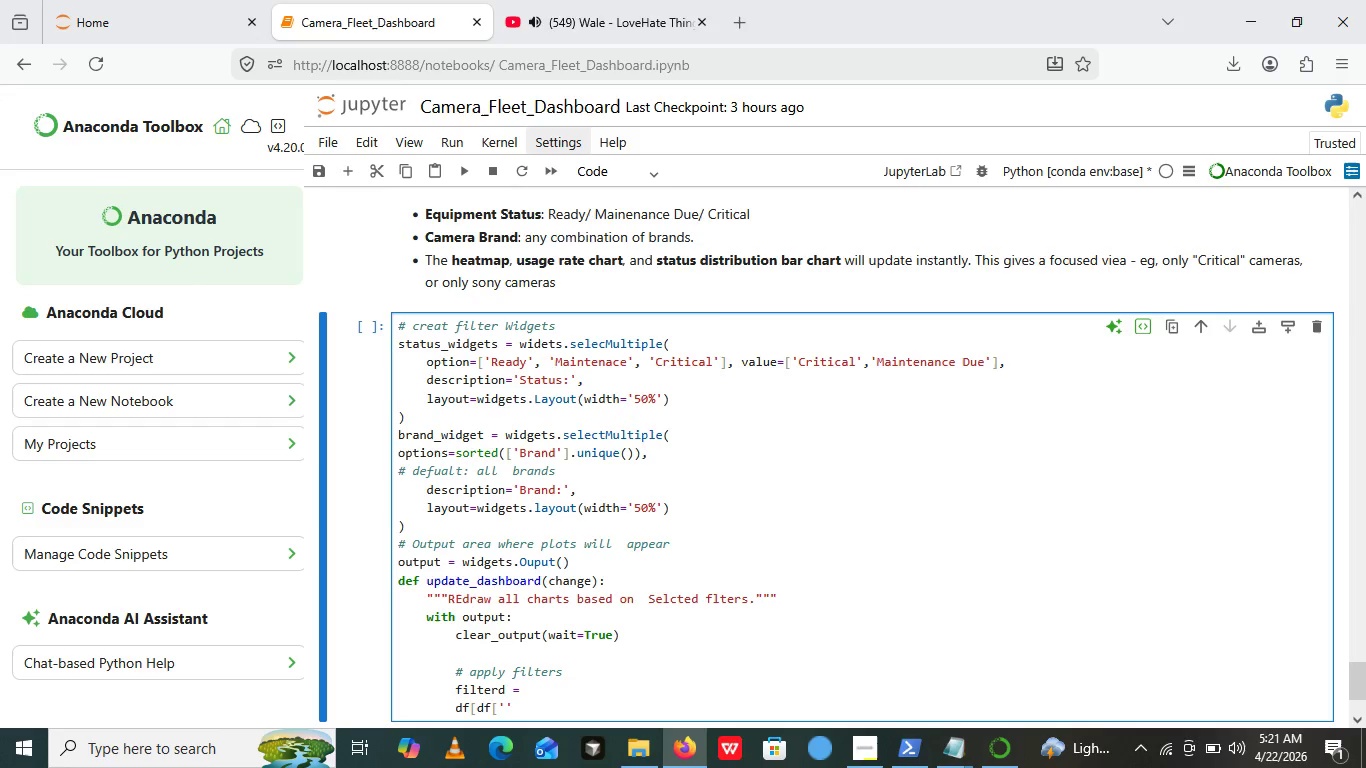 
type(Status)
 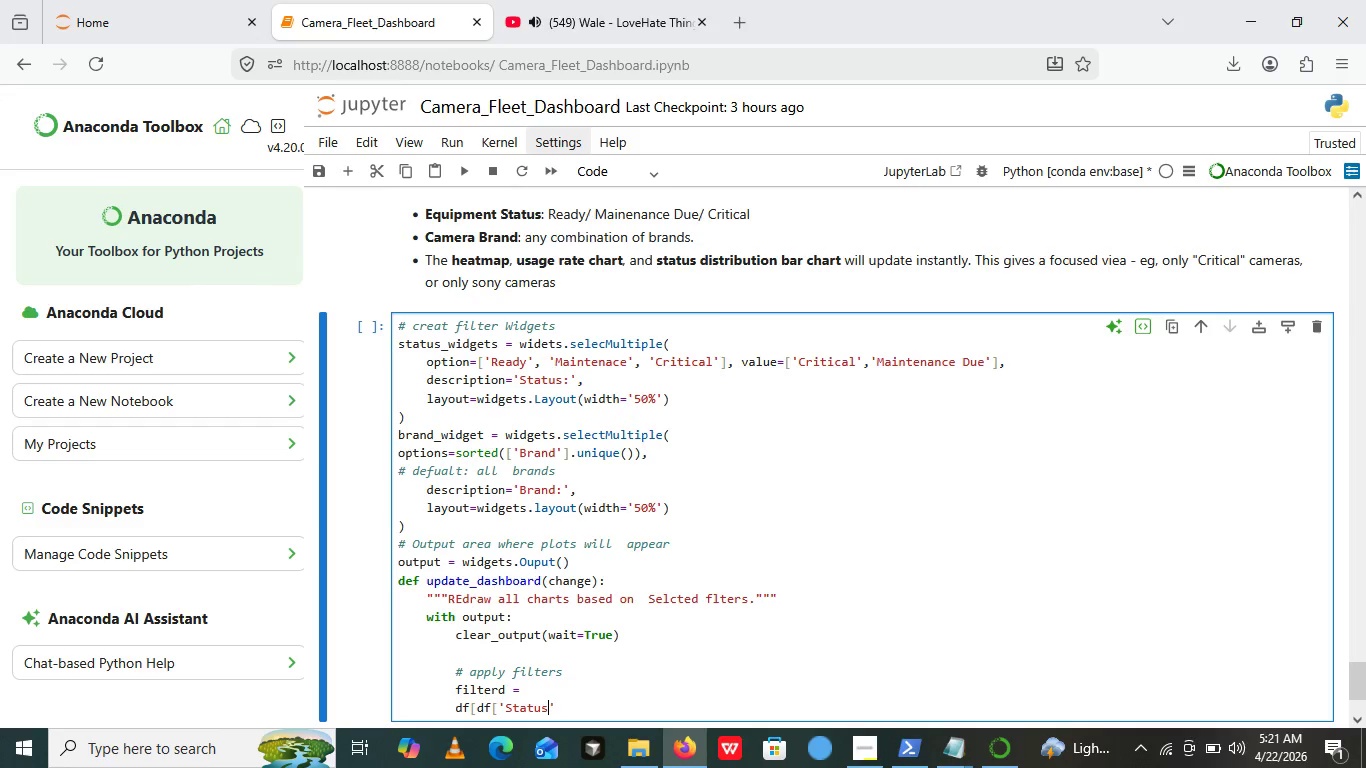 
key(ArrowRight)
 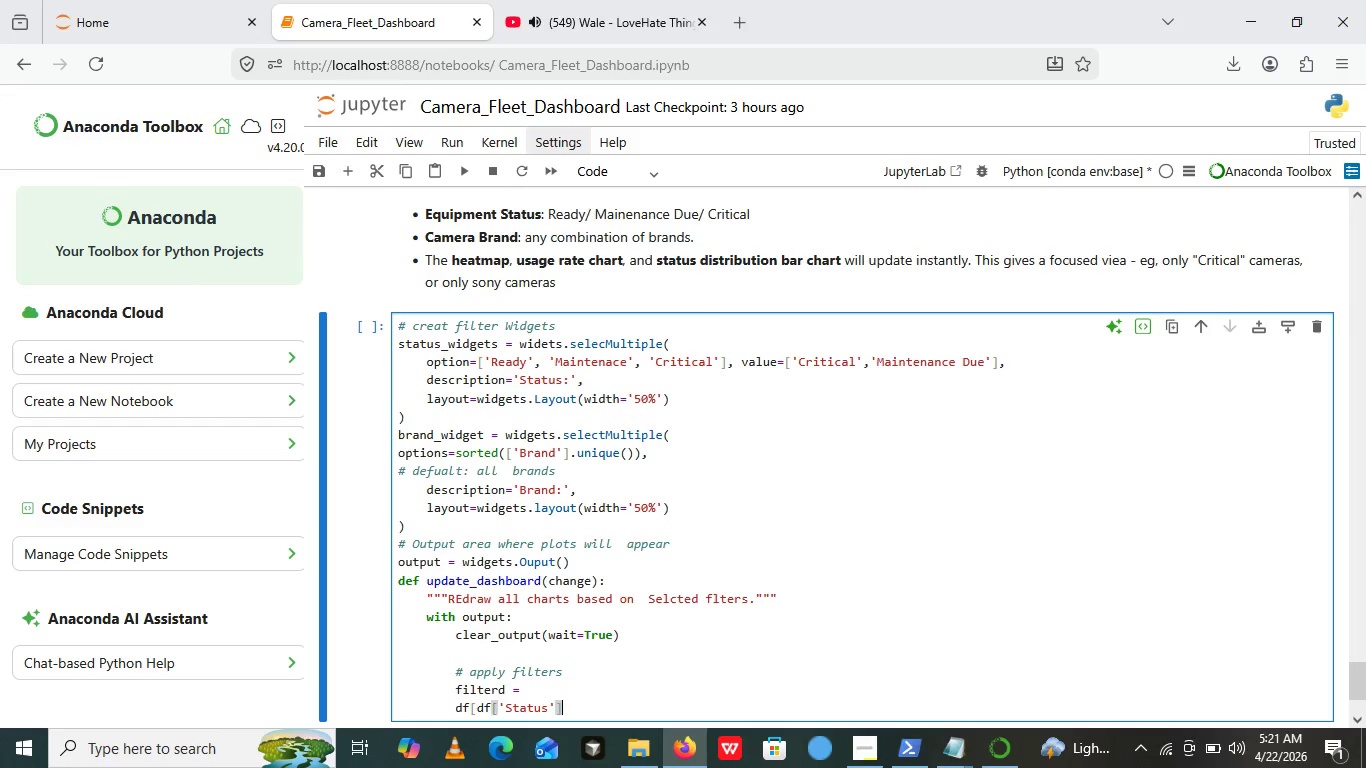 
key(BracketRight)
 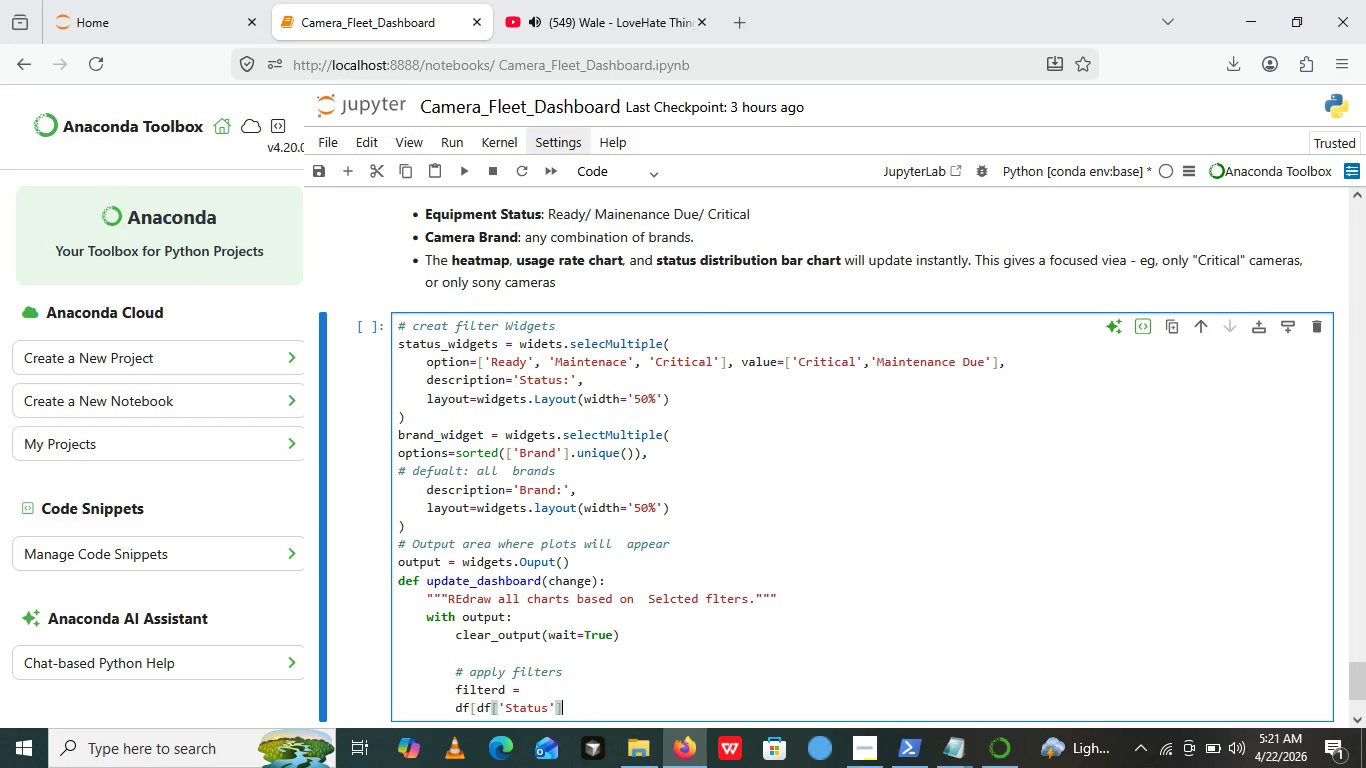 
key(Period)
 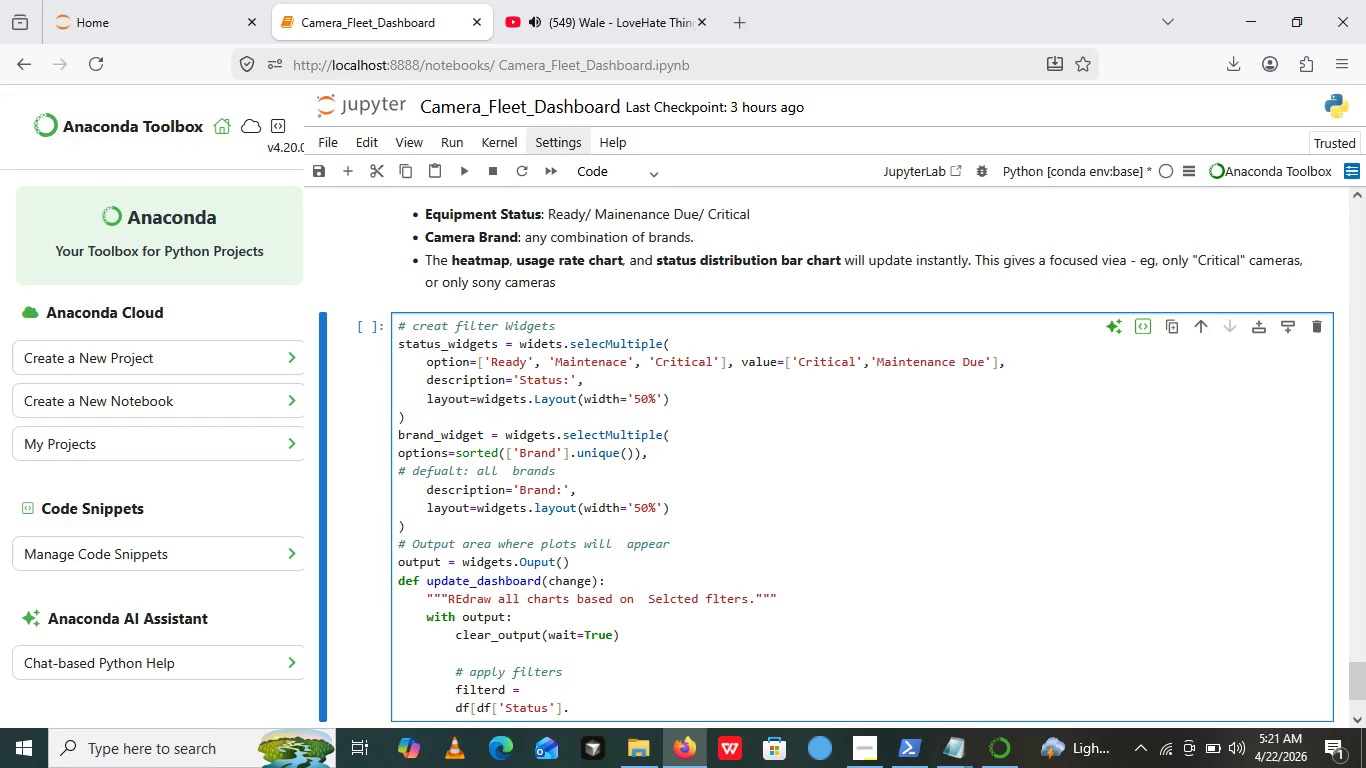 
type(isin())
 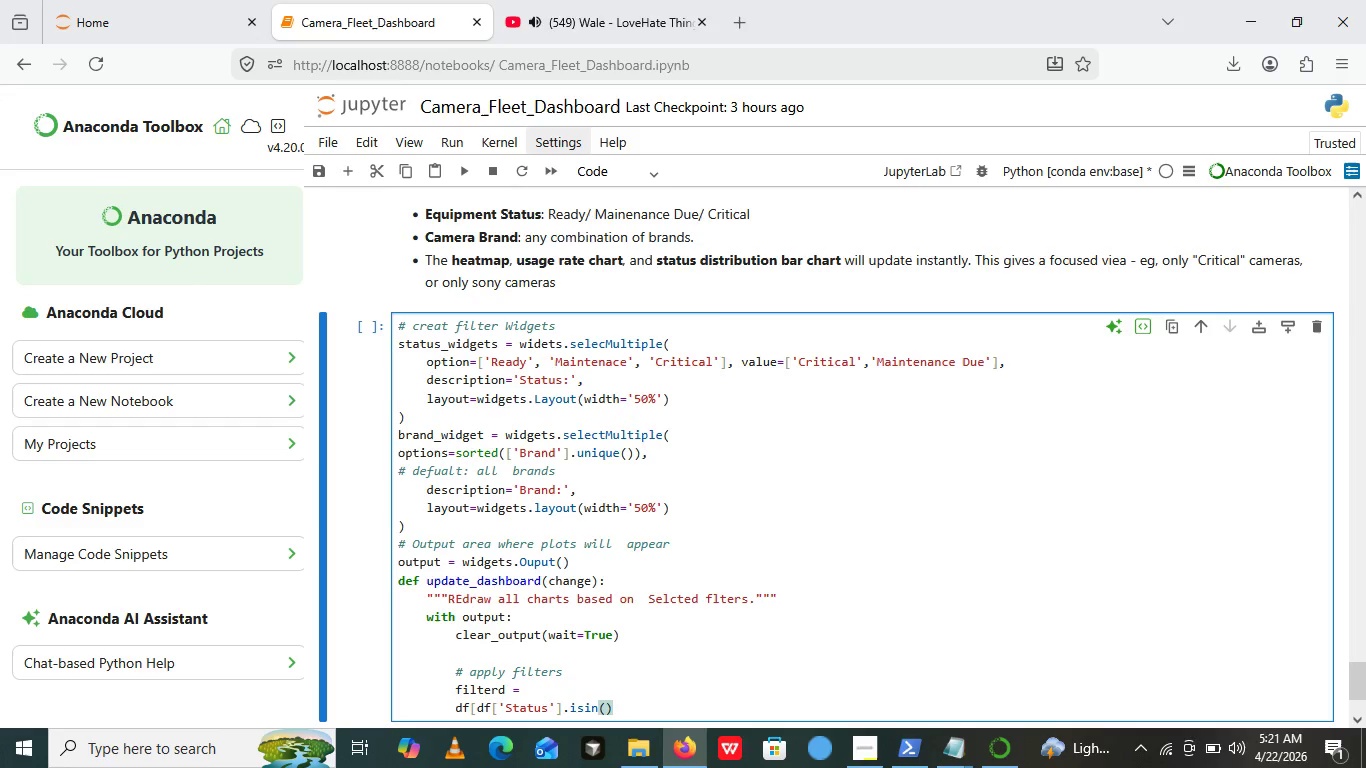 
key(ArrowLeft)
 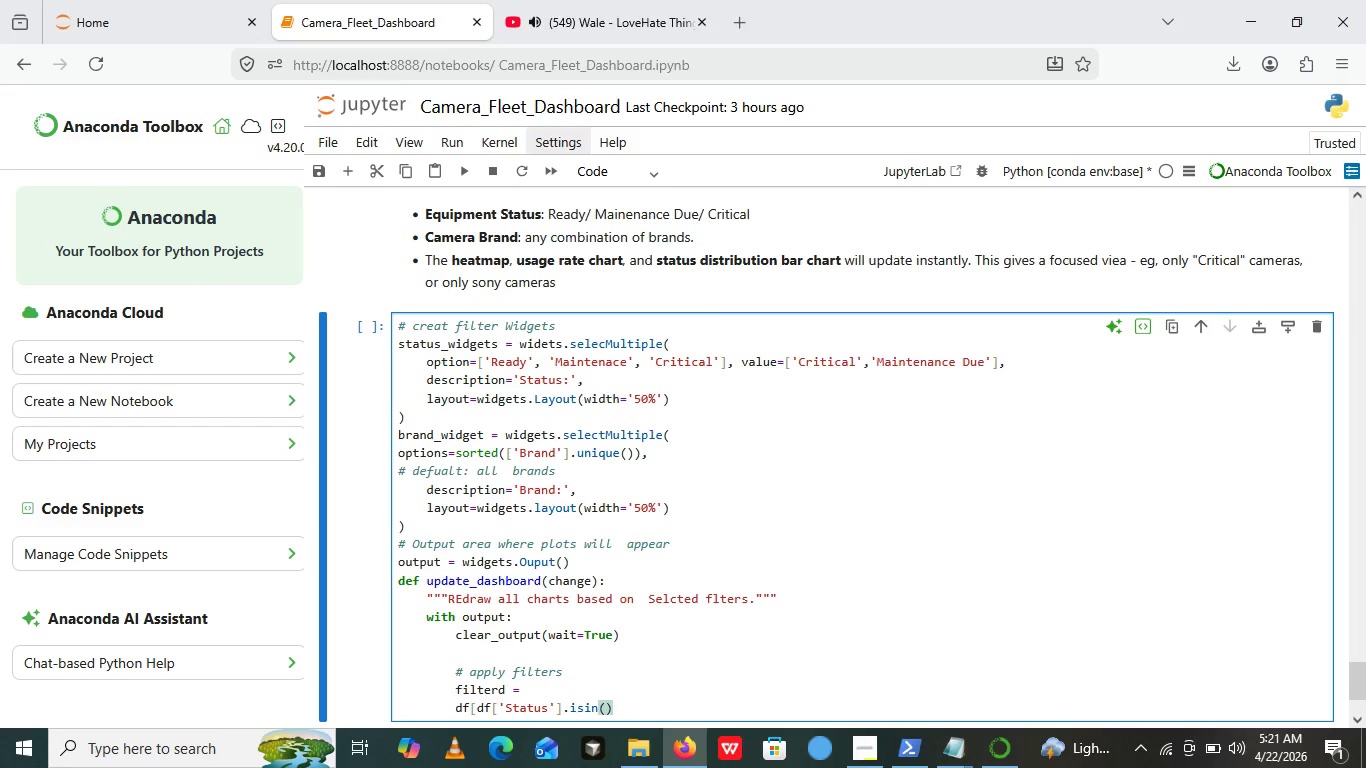 
type(status_widget.value)
 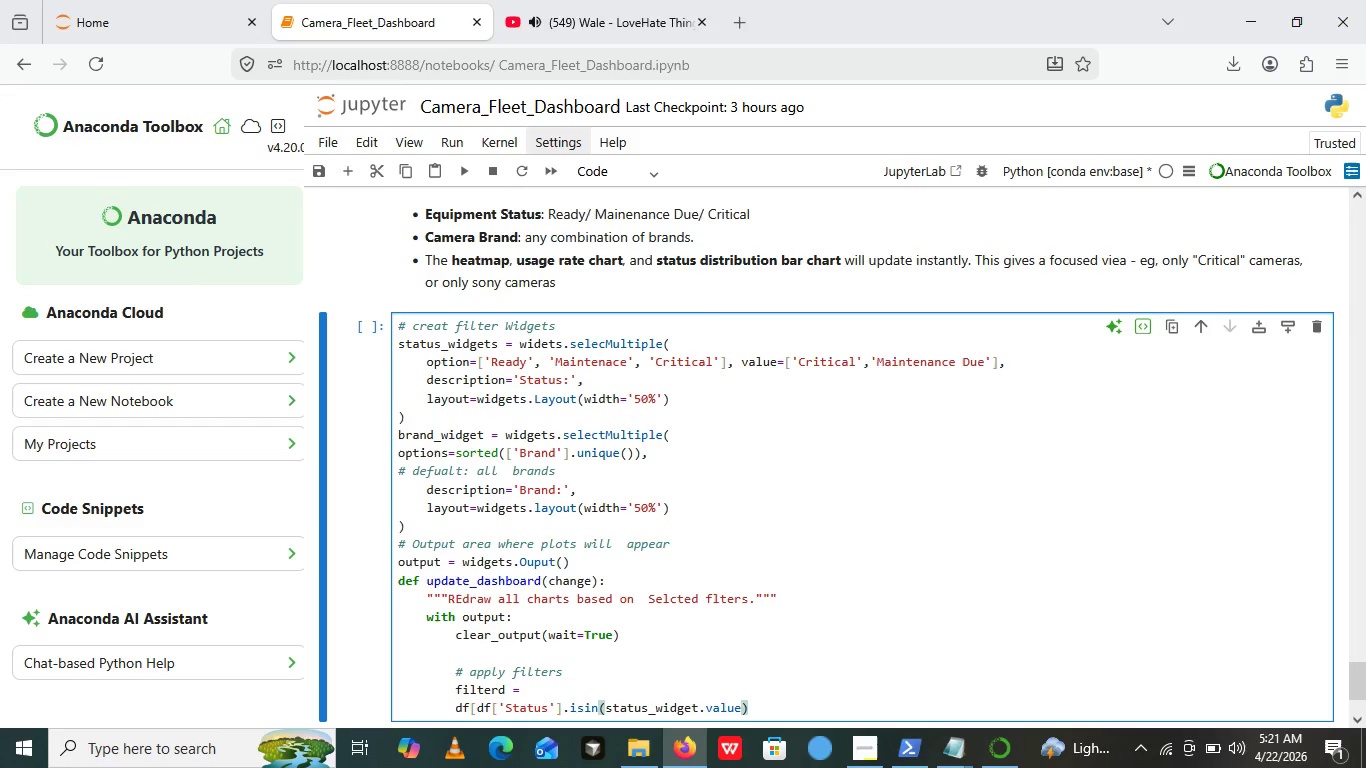 
wait(5.56)
 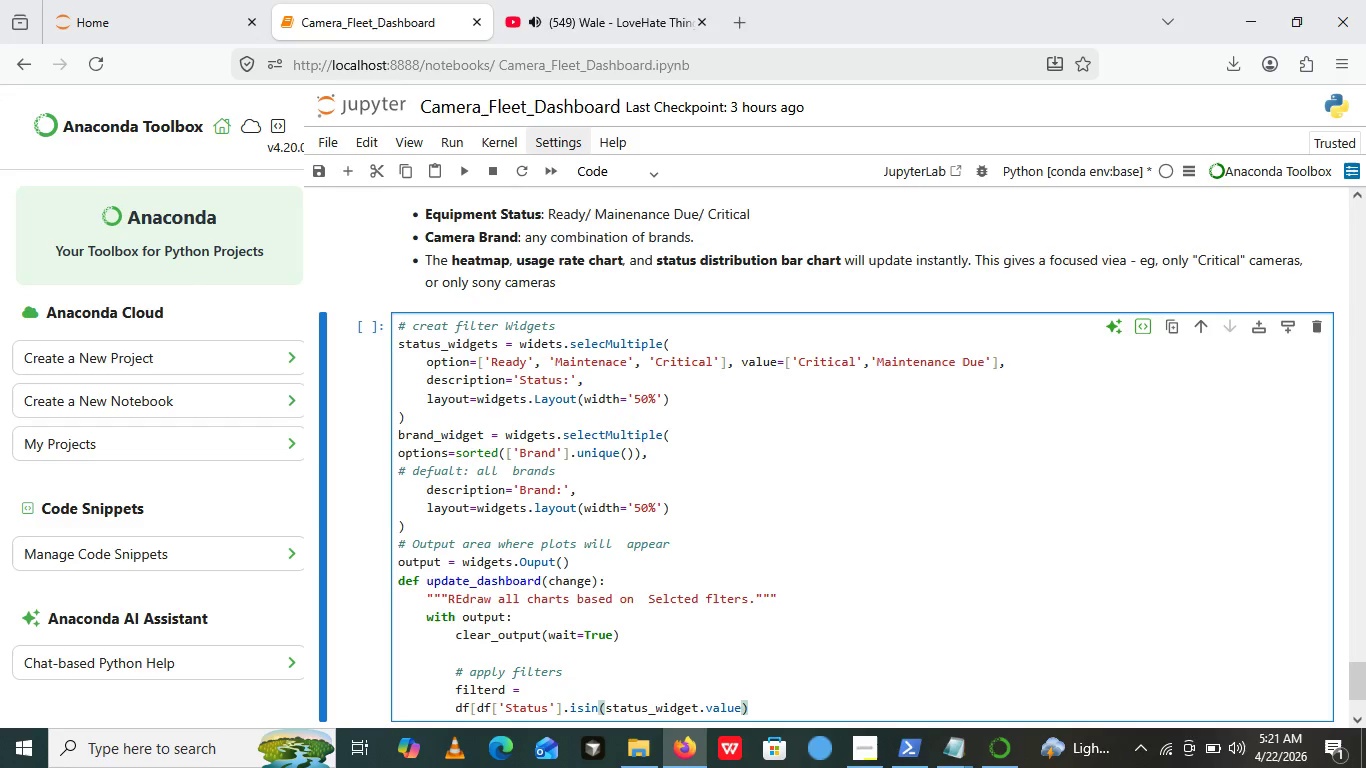 
key(ArrowRight)
 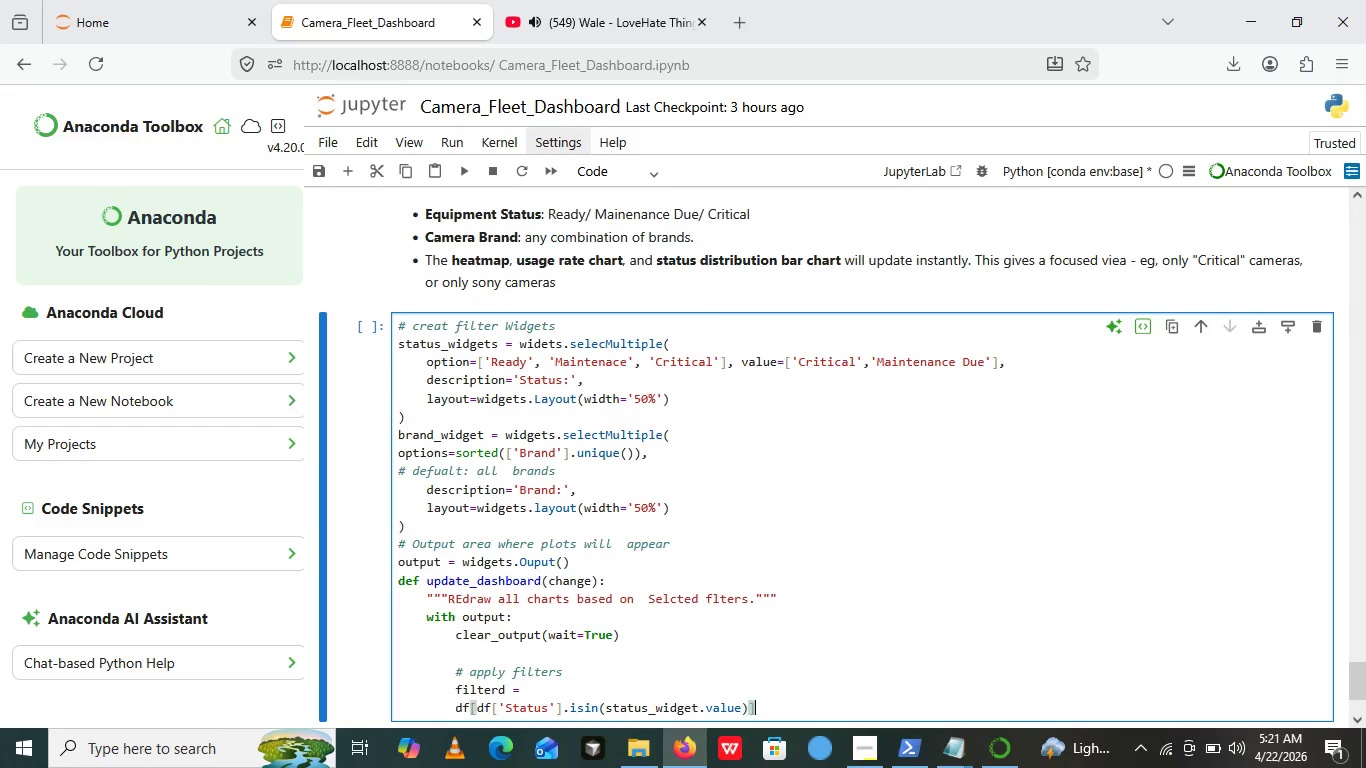 
key(BracketRight)
 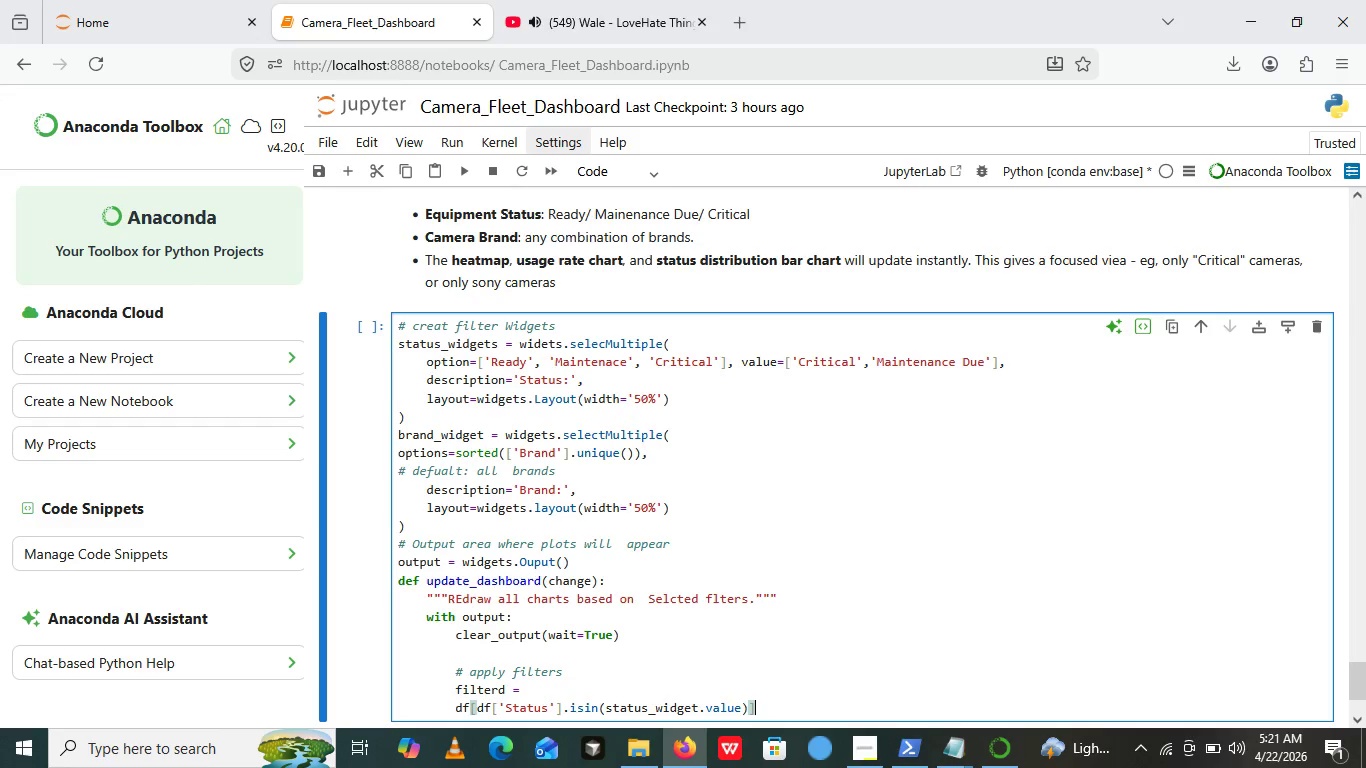 
key(Enter)
 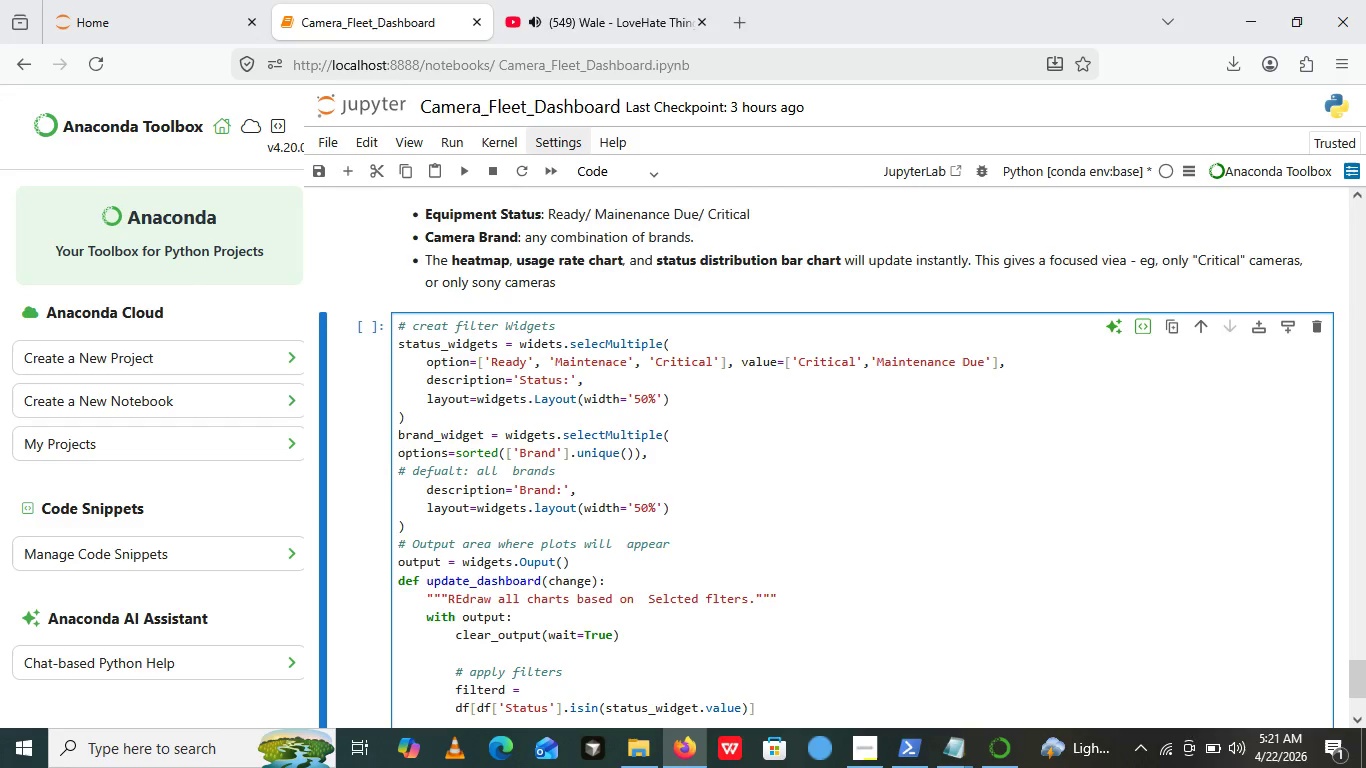 
type(filtr)
 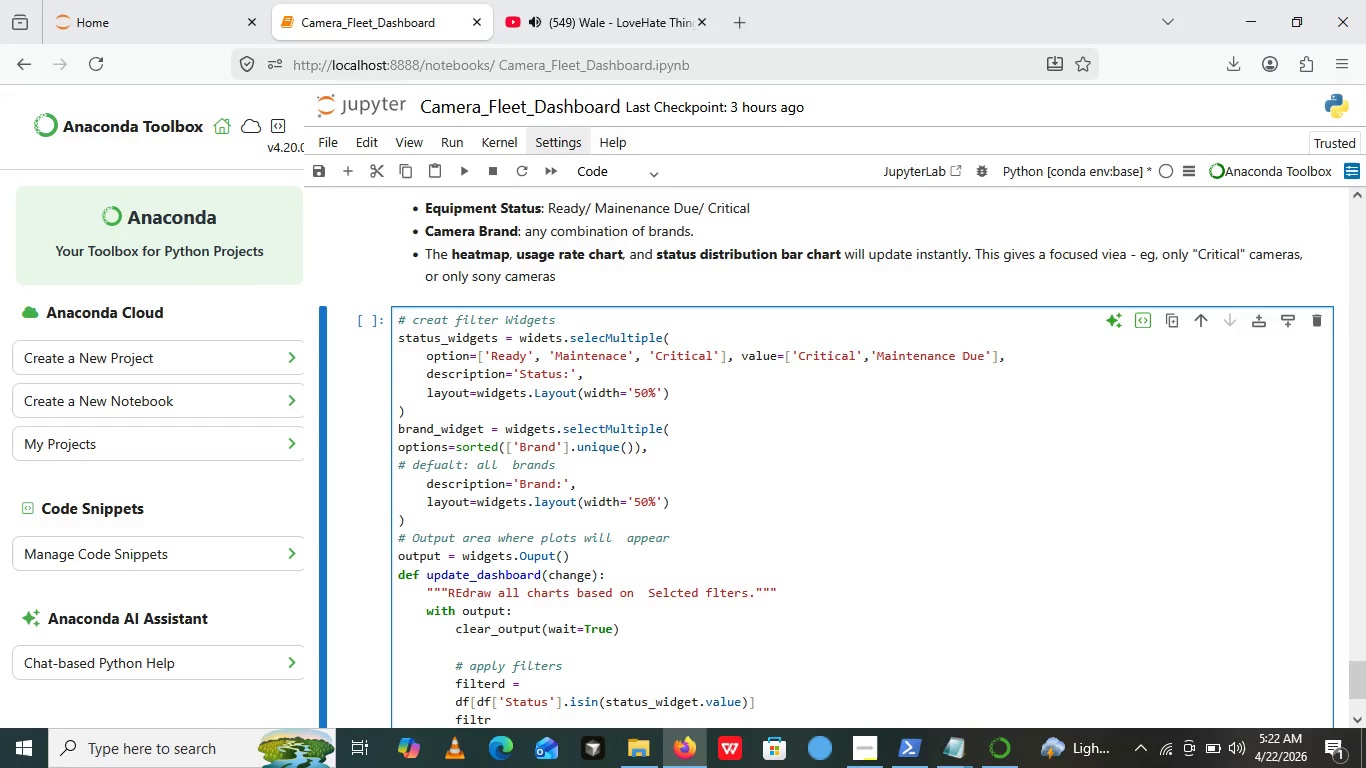 
key(Backspace)
type(ered=)
 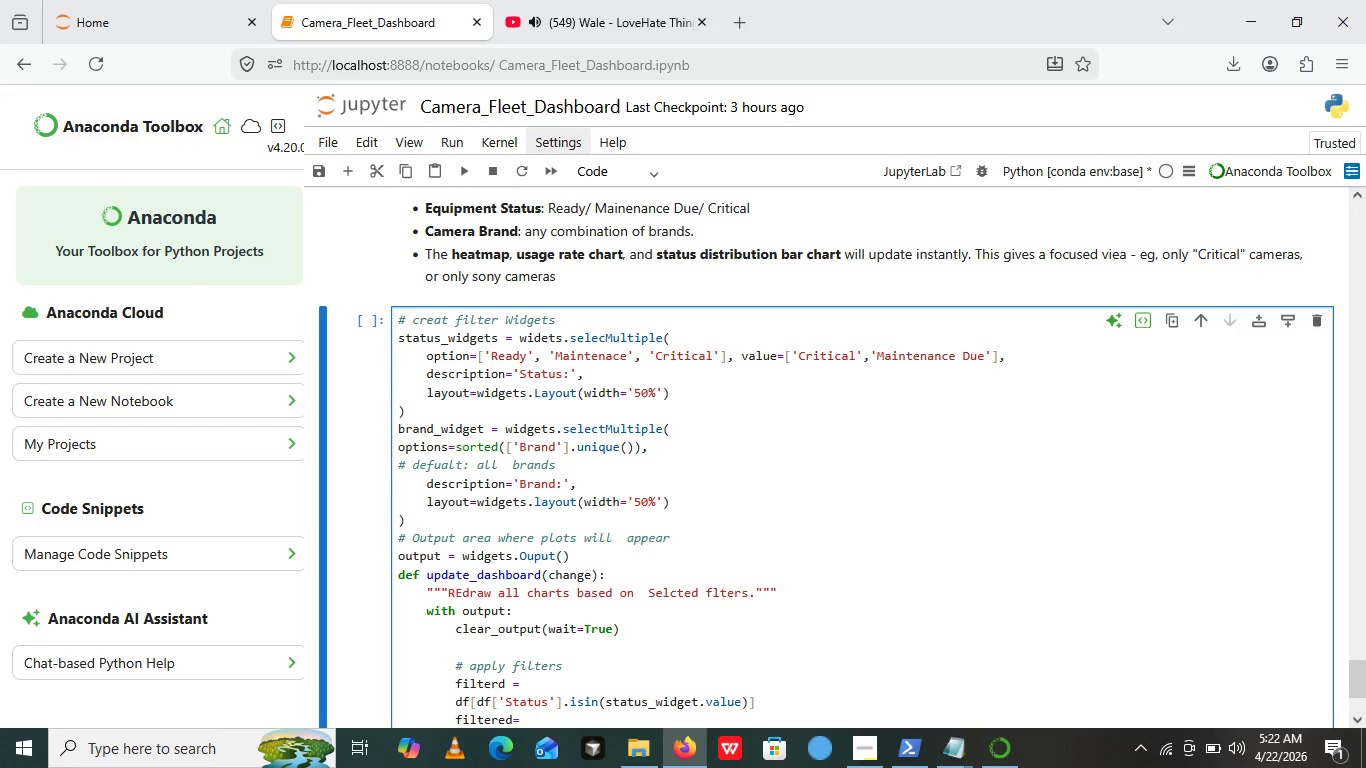 
key(Enter)
 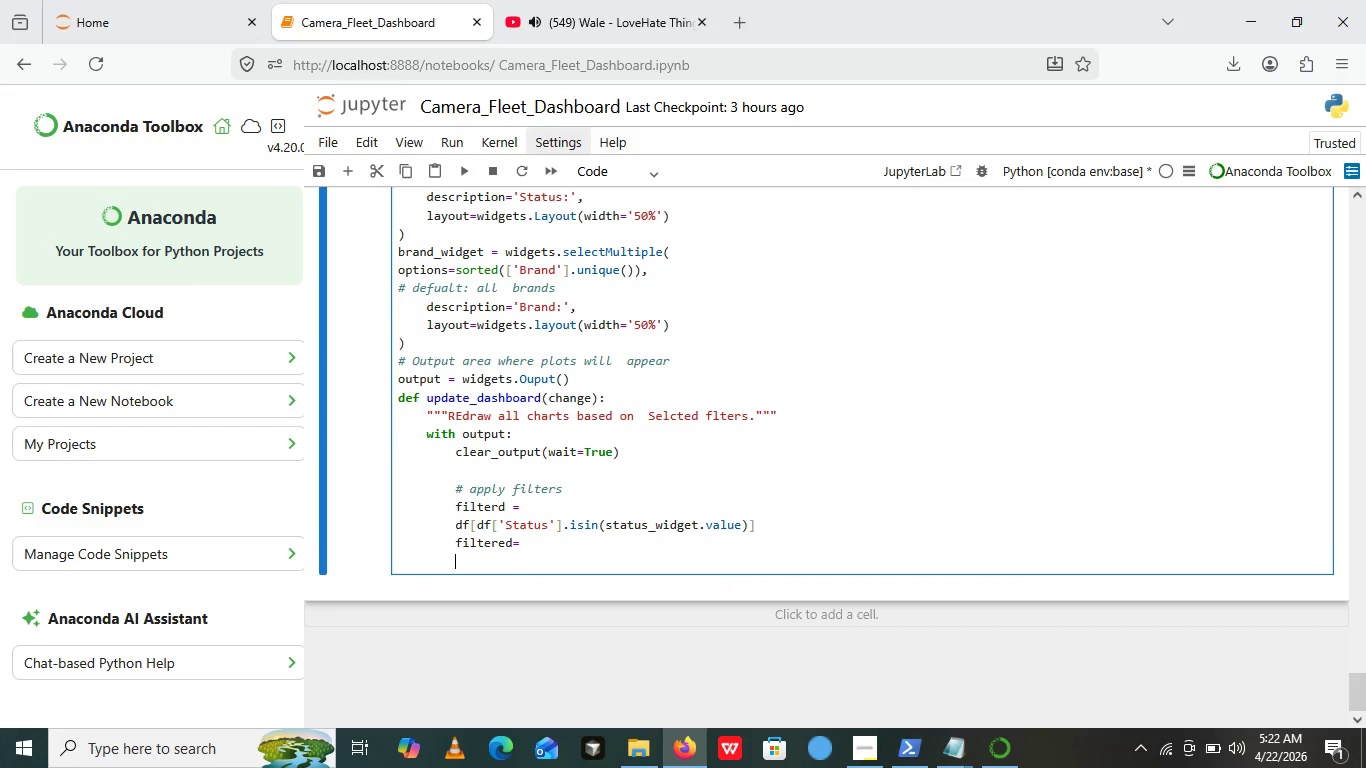 
left_click([551, 620])
 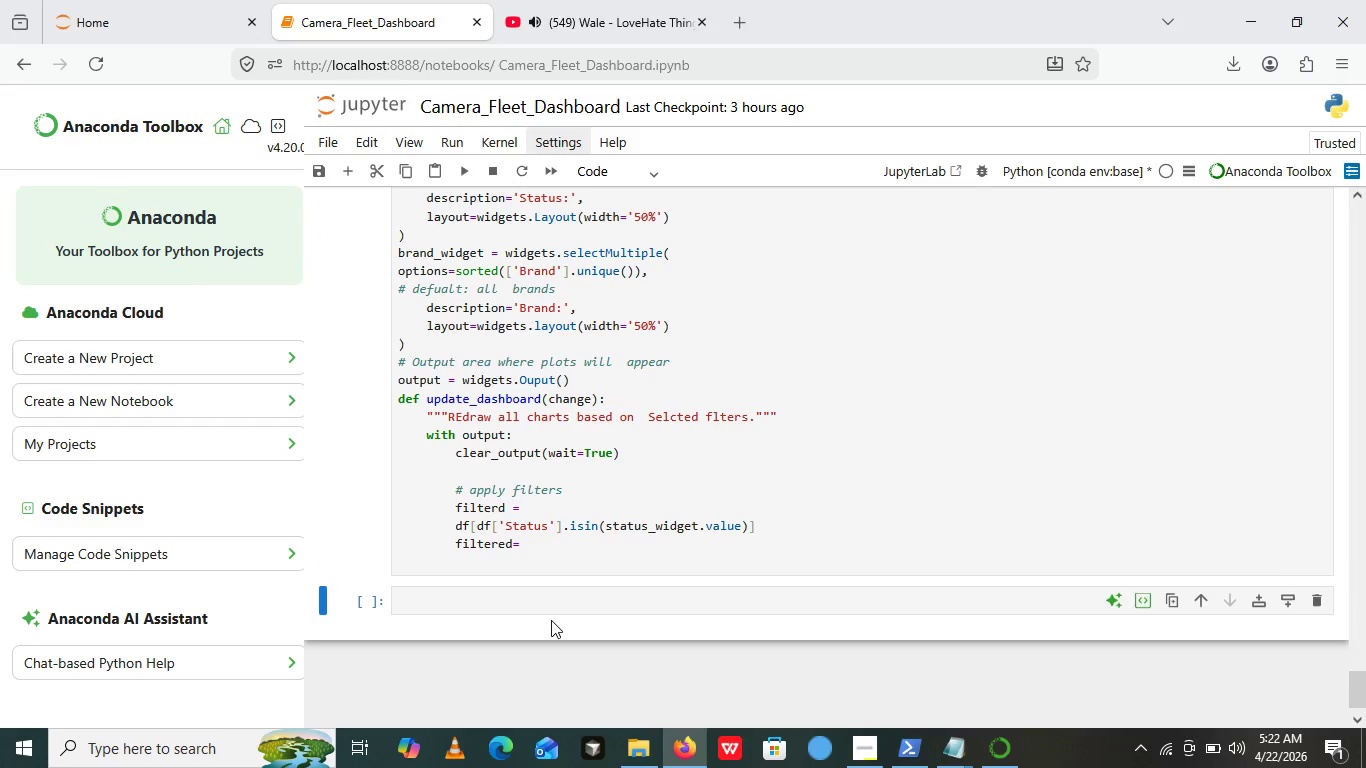 
type(fil)
 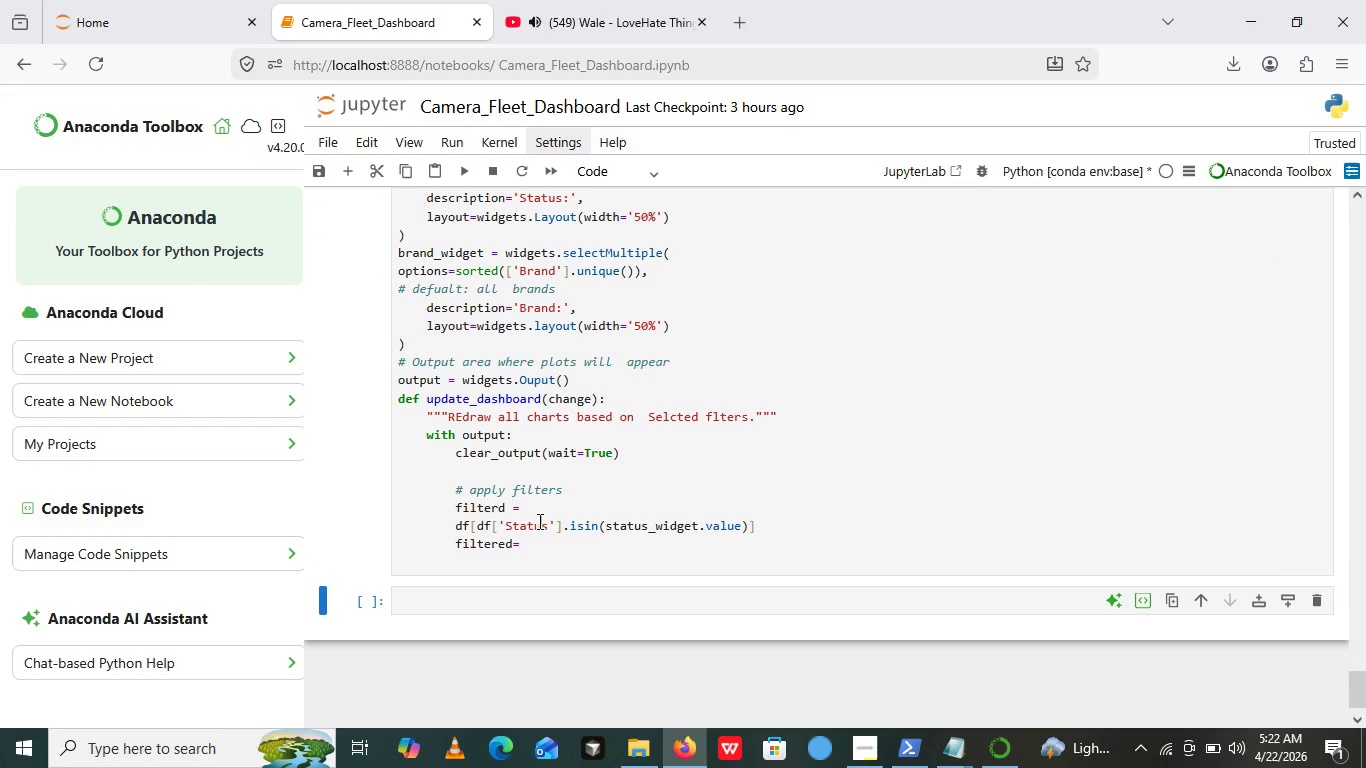 
left_click([536, 540])
 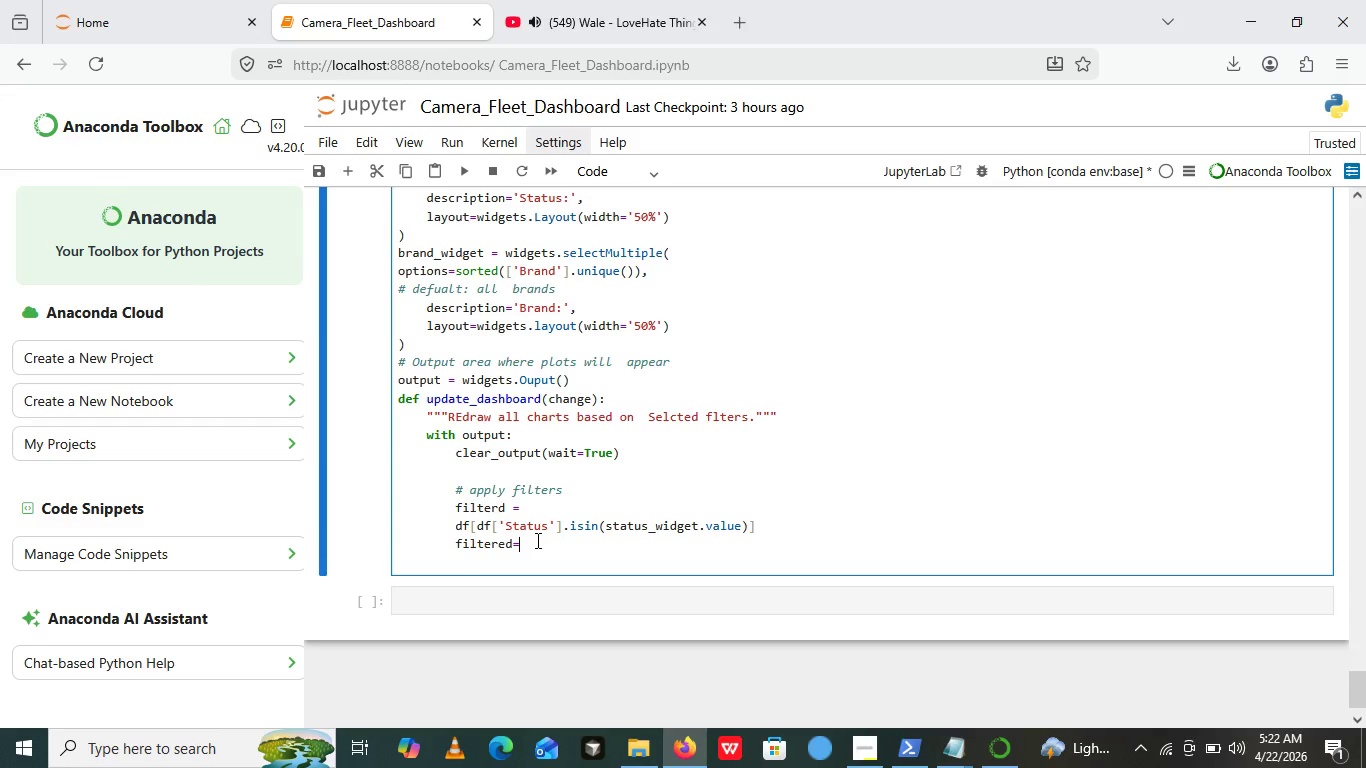 
key(ArrowLeft)
 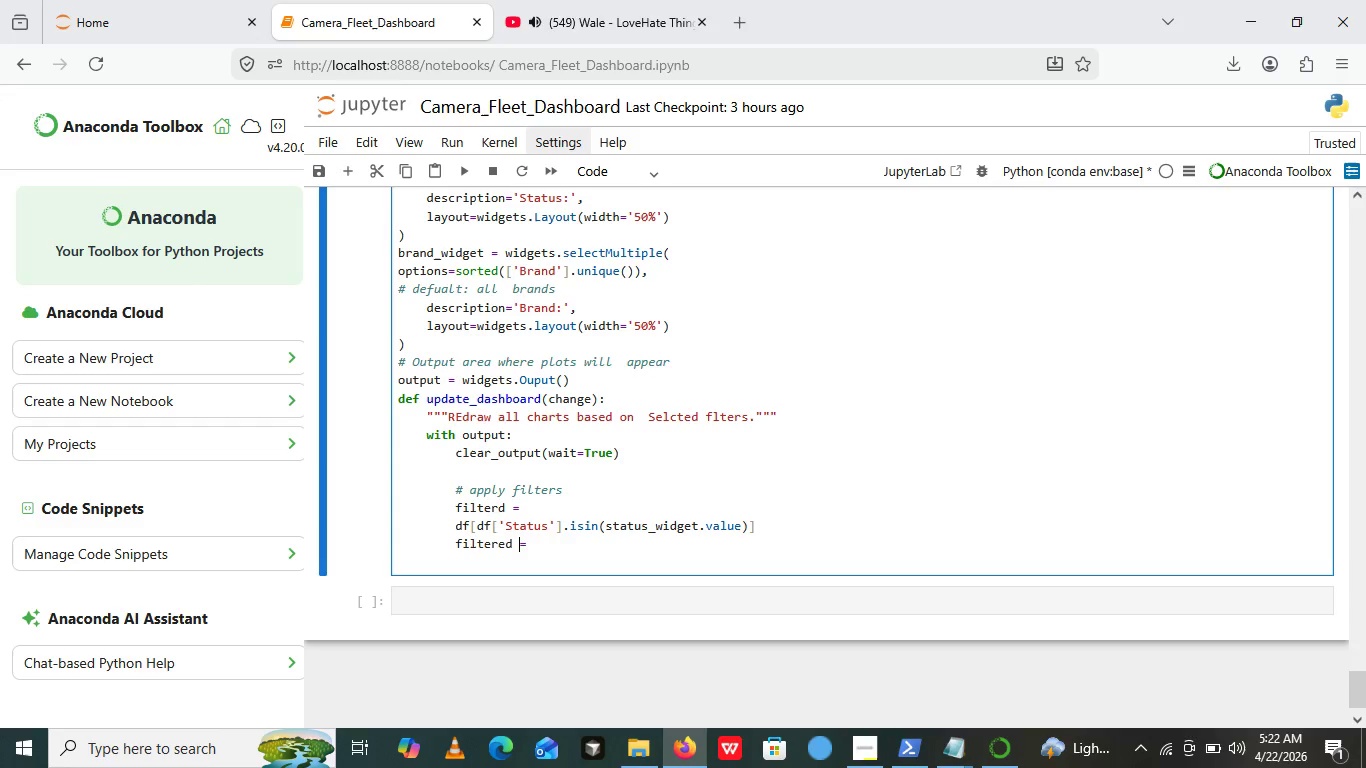 
key(Space)
 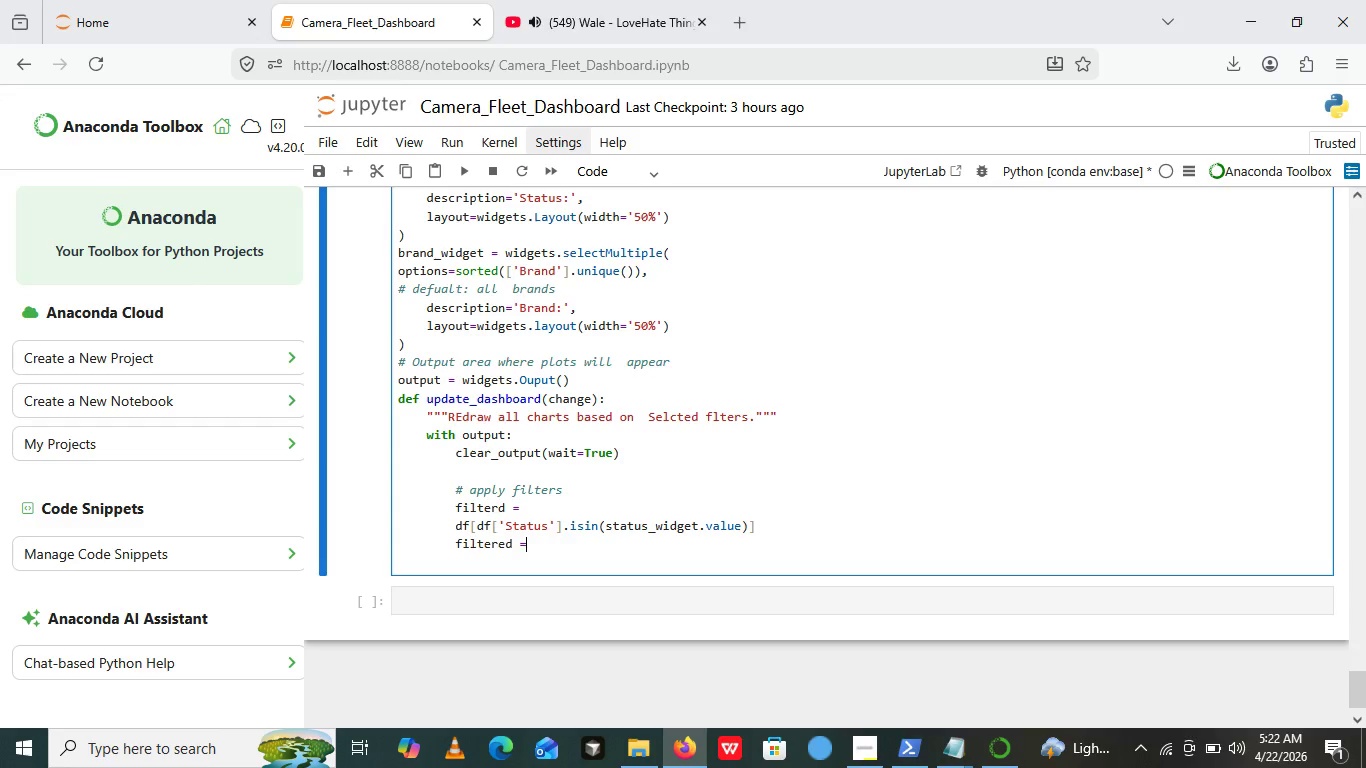 
key(ArrowRight)
 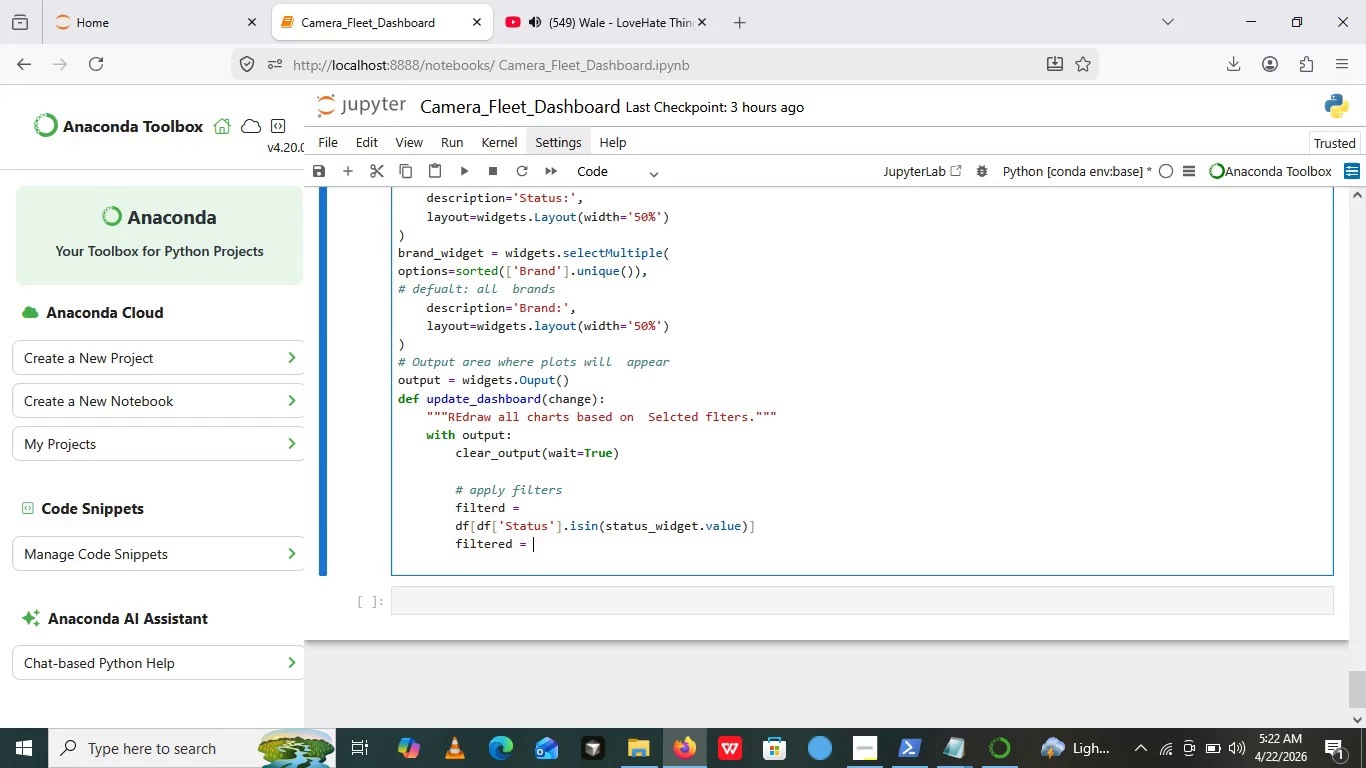 
key(Space)
 